 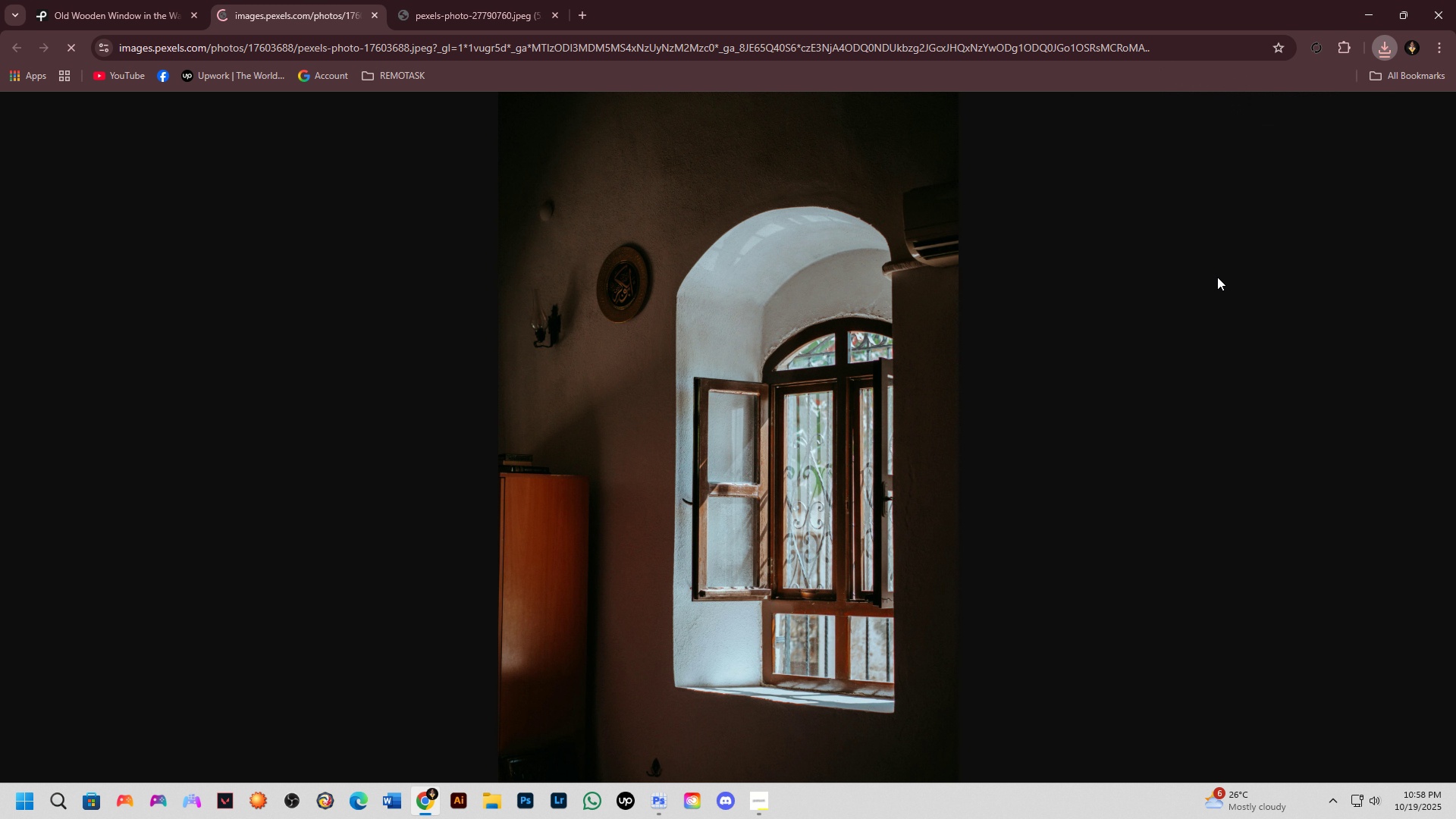 
key(Alt+Tab)
 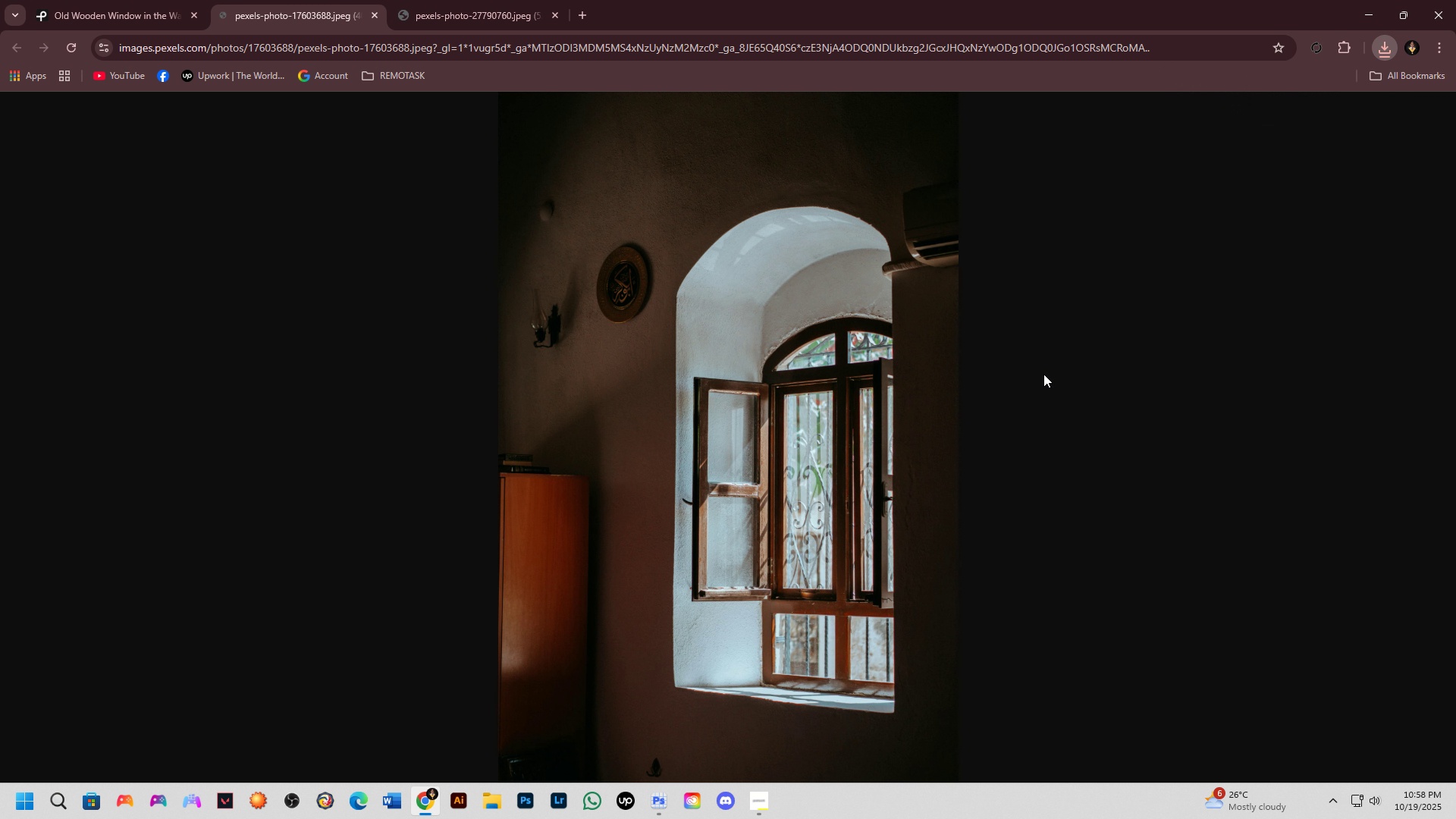 
left_click([1056, 413])
 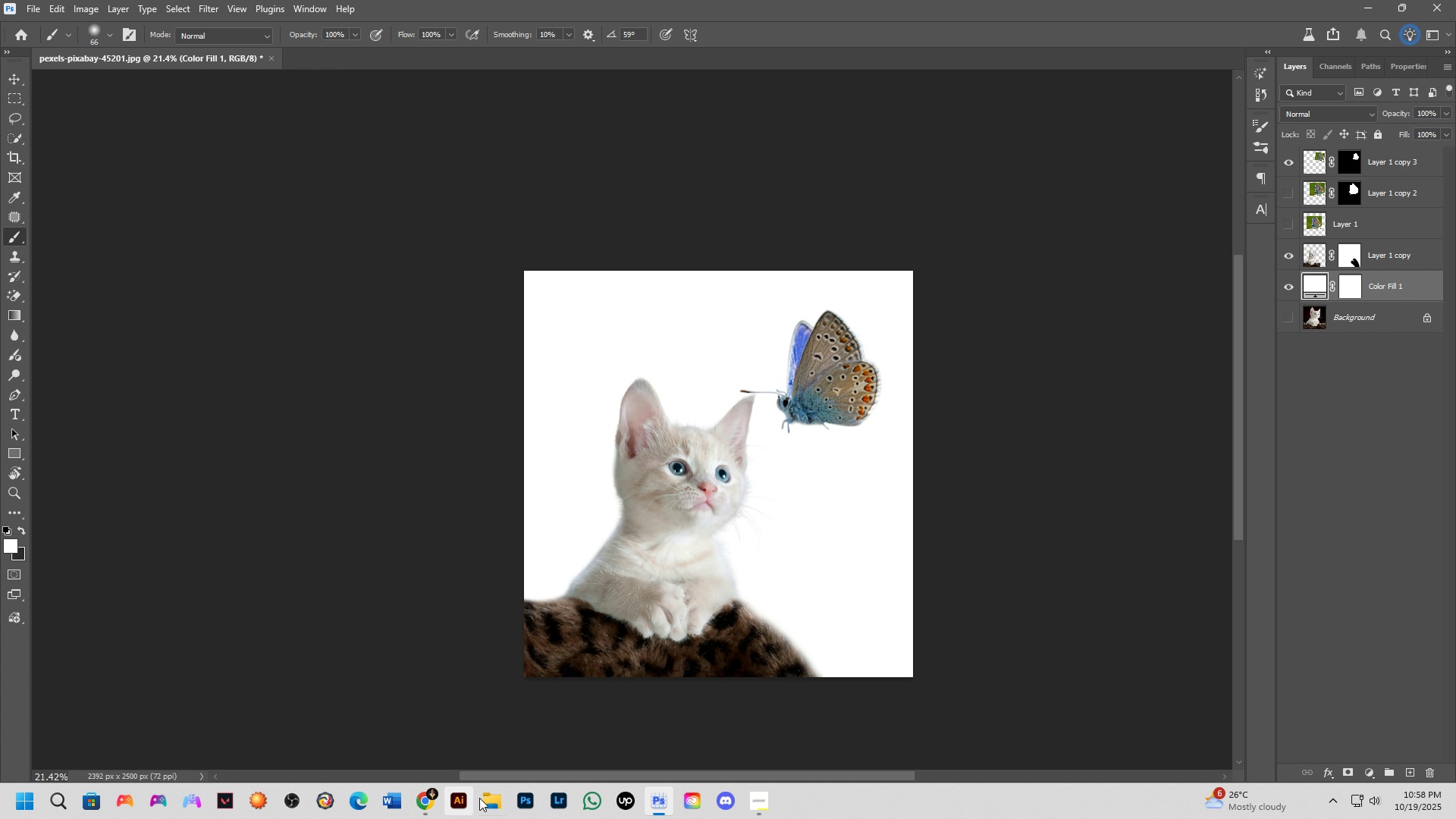 
left_click([489, 795])
 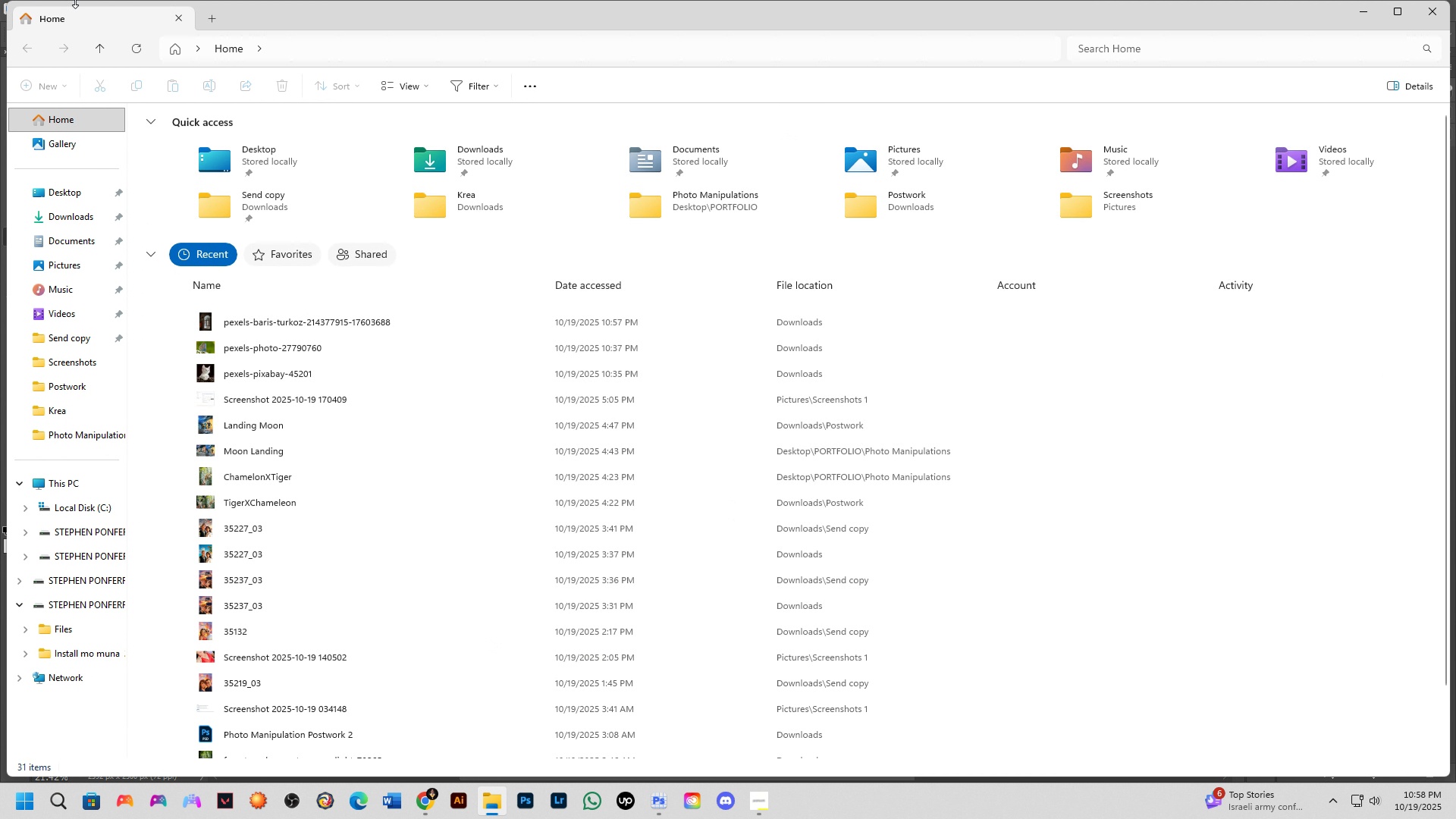 
left_click([55, 209])
 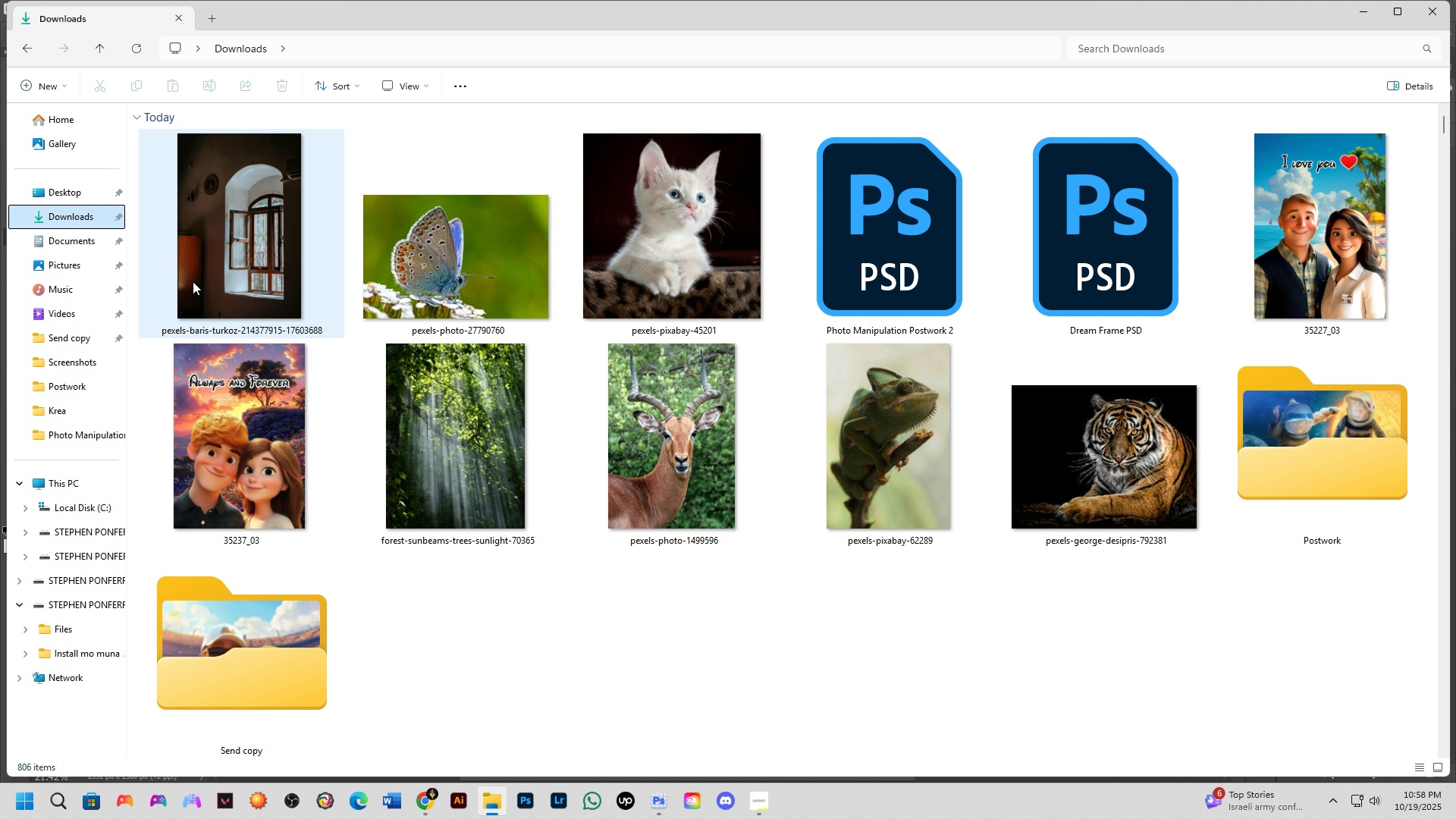 
left_click_drag(start_coordinate=[221, 243], to_coordinate=[666, 457])
 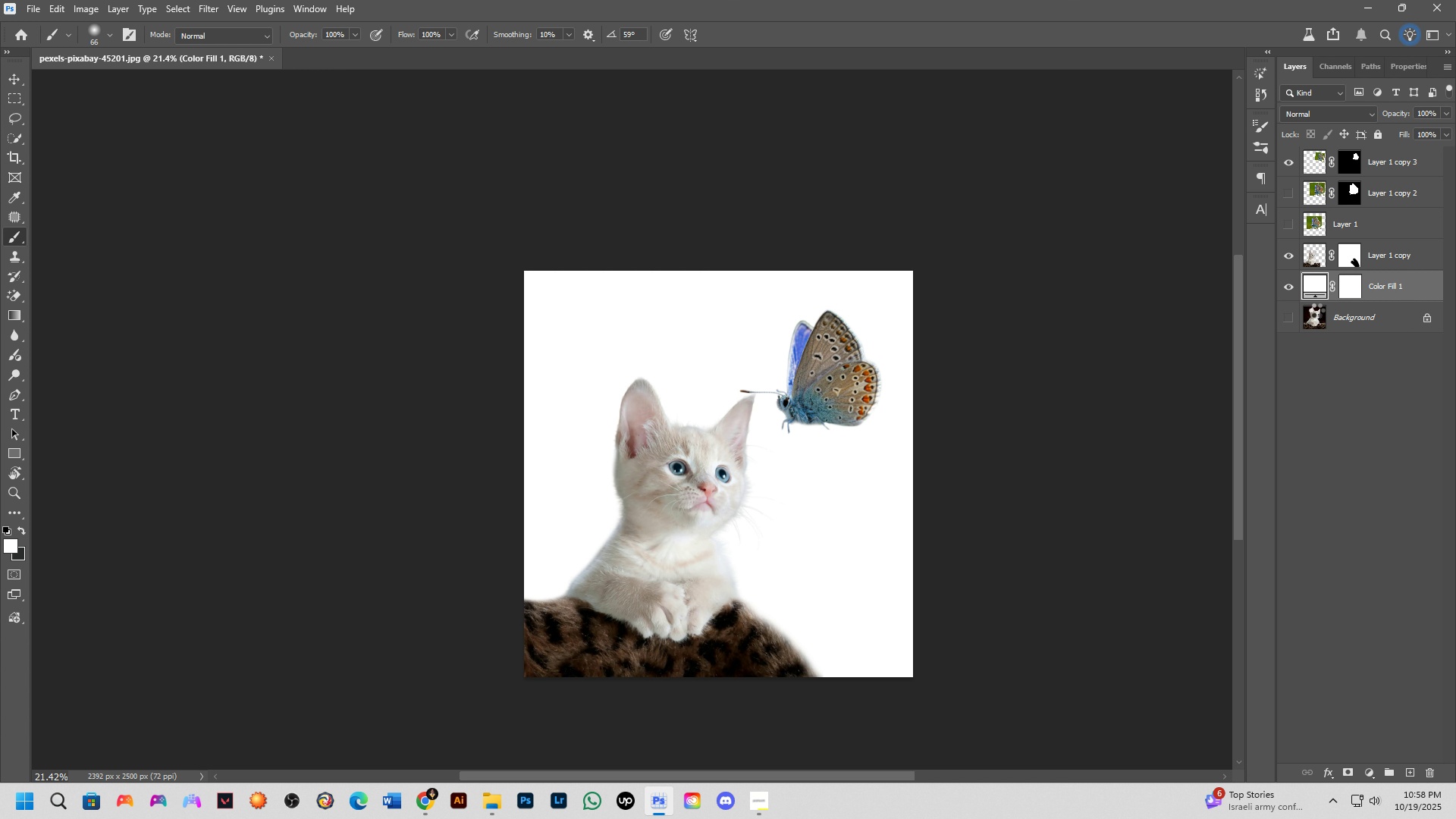 
key(Alt+AltLeft)
 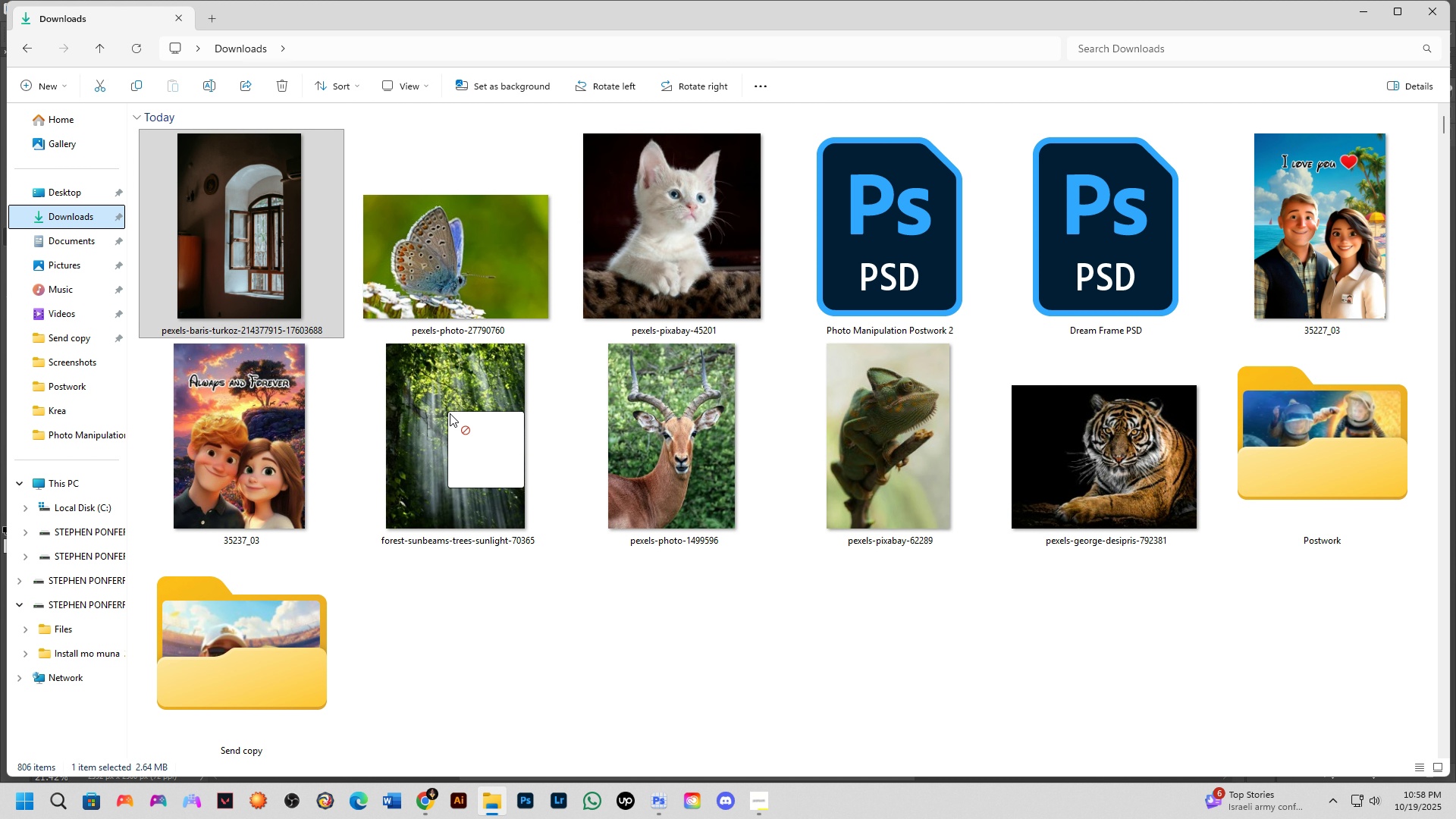 
key(Alt+Tab)
 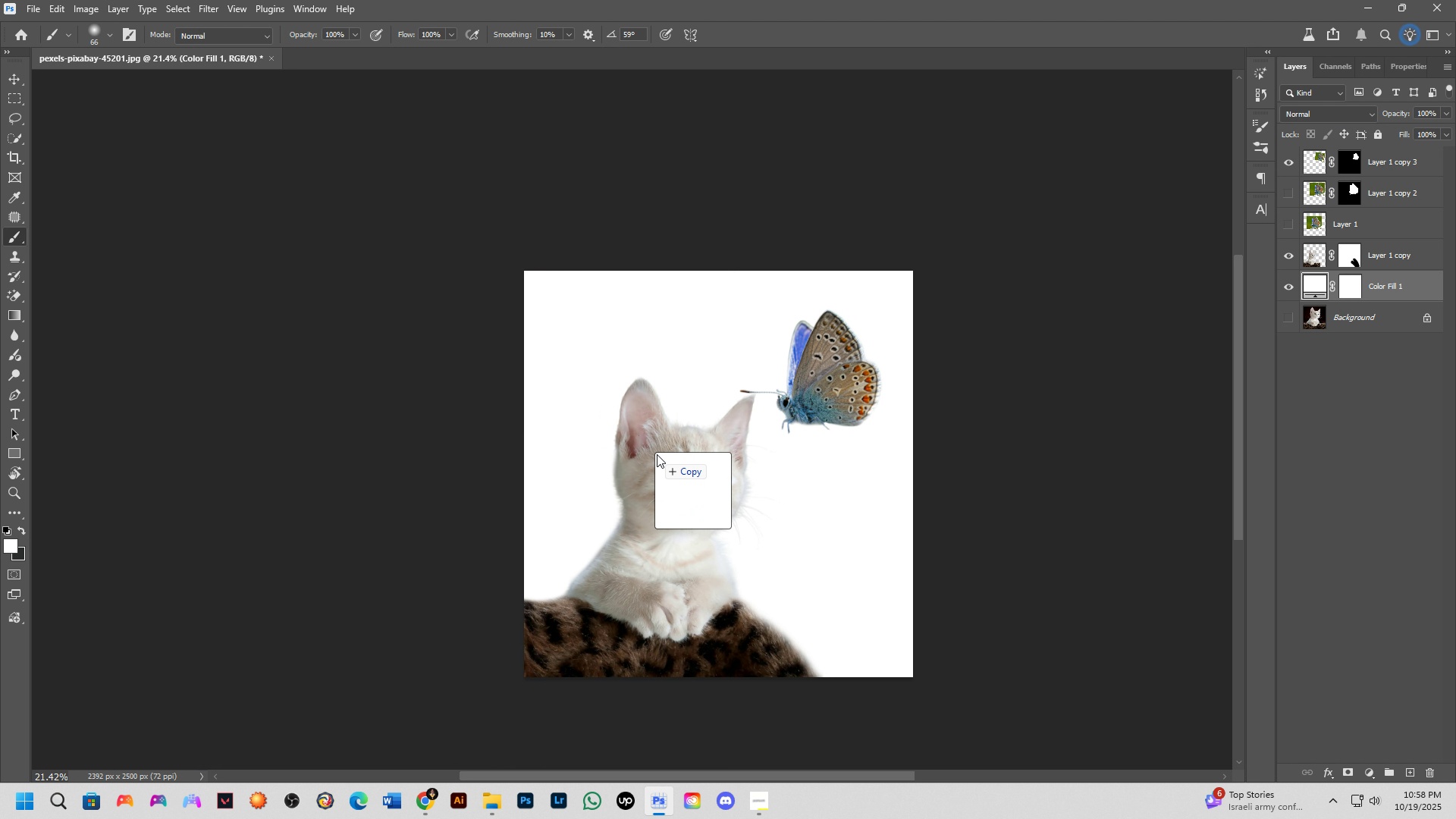 
hold_key(key=ShiftLeft, duration=0.85)
 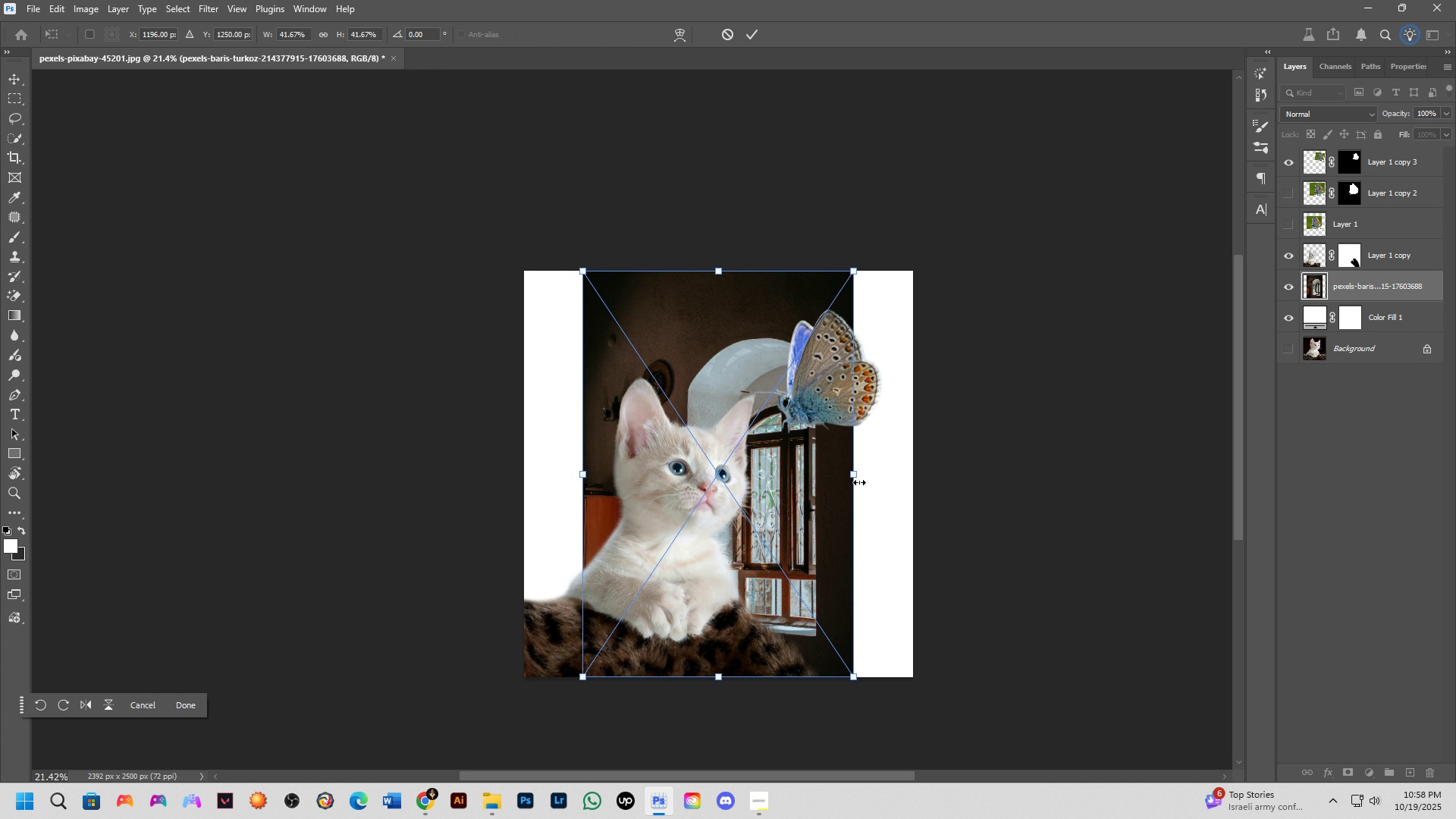 
left_click_drag(start_coordinate=[855, 473], to_coordinate=[911, 465])
 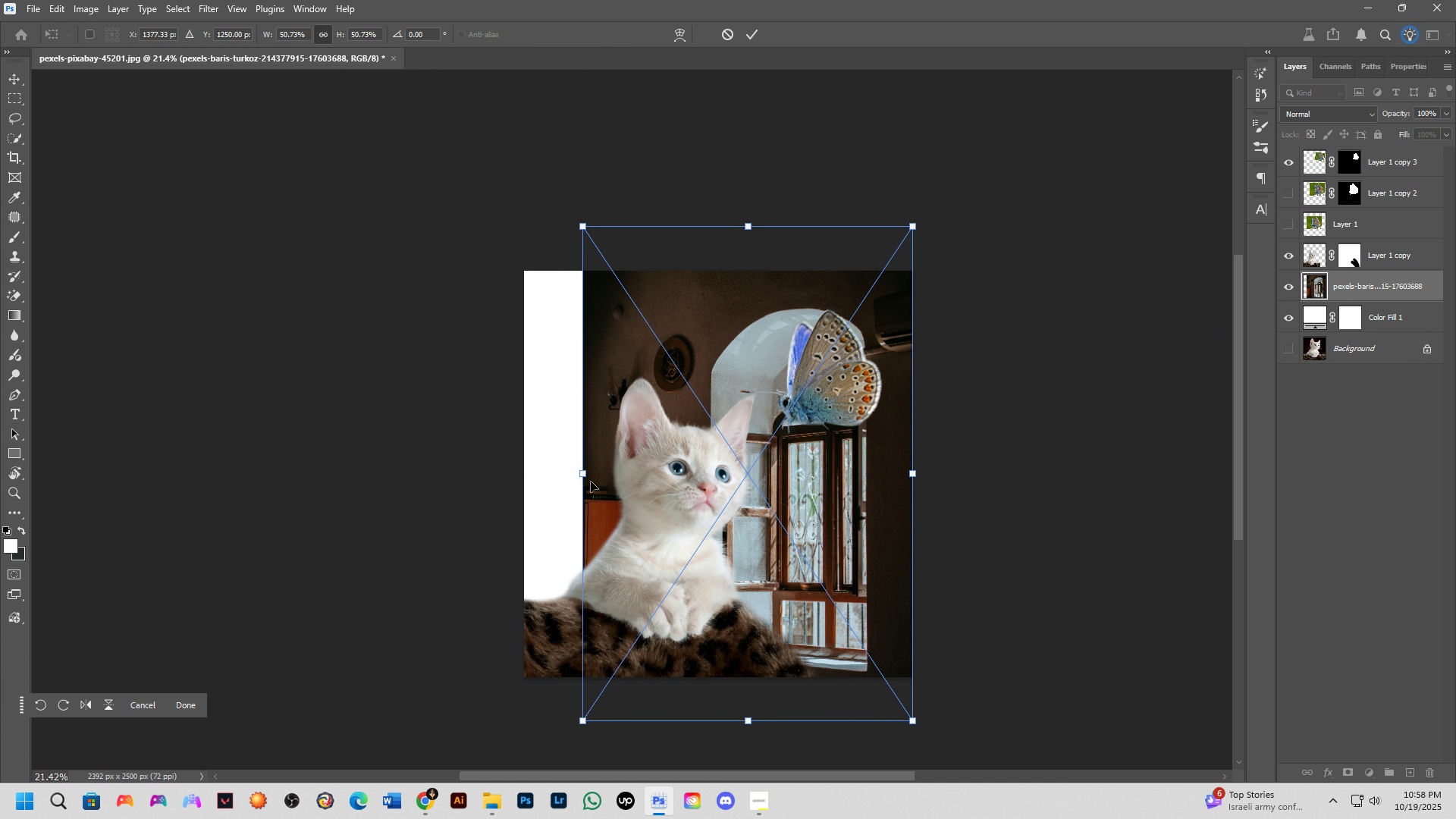 
left_click_drag(start_coordinate=[586, 479], to_coordinate=[531, 486])
 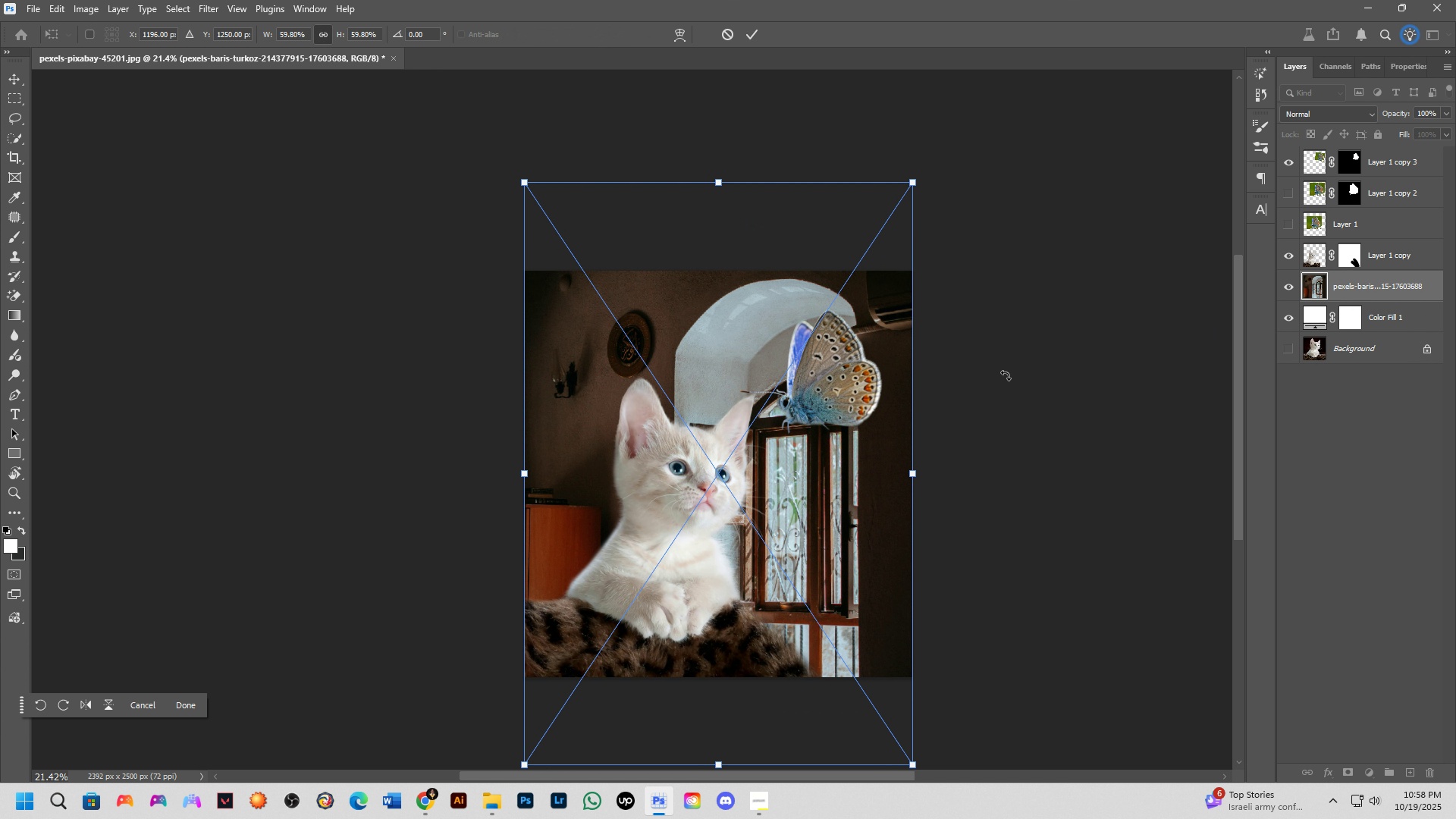 
key(NumpadEnter)
 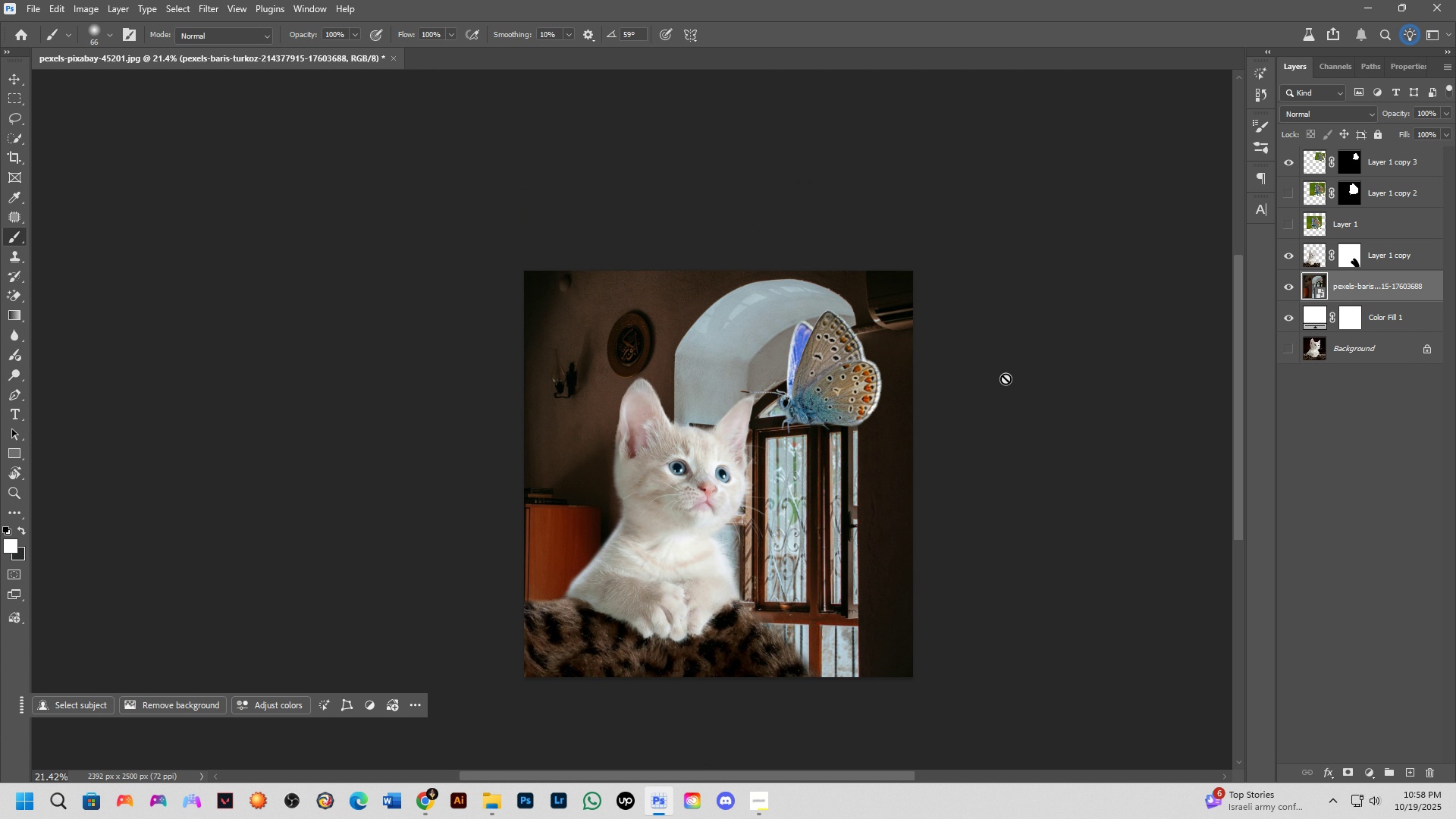 
key(Control+A)
 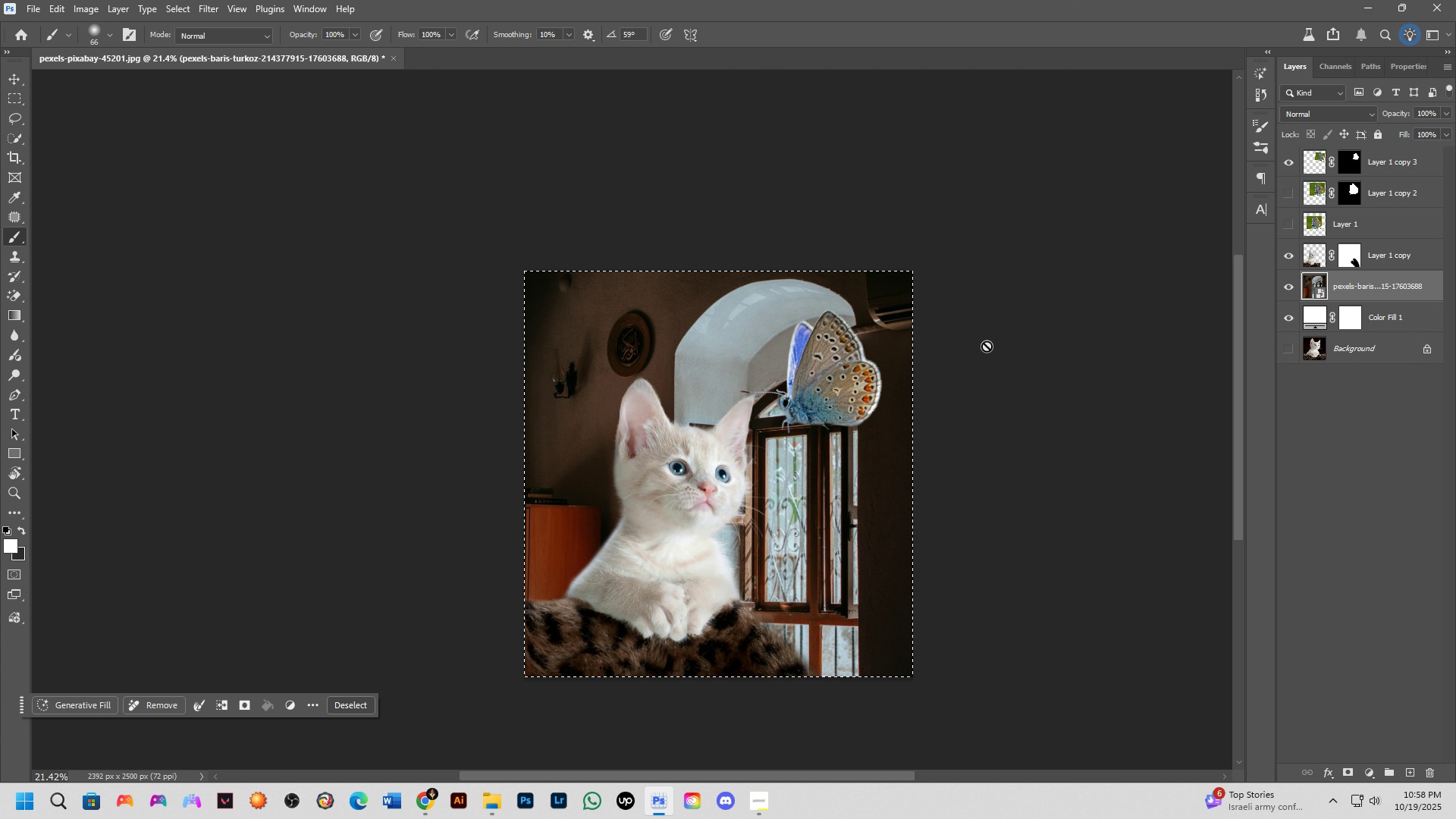 
key(Control+J)
 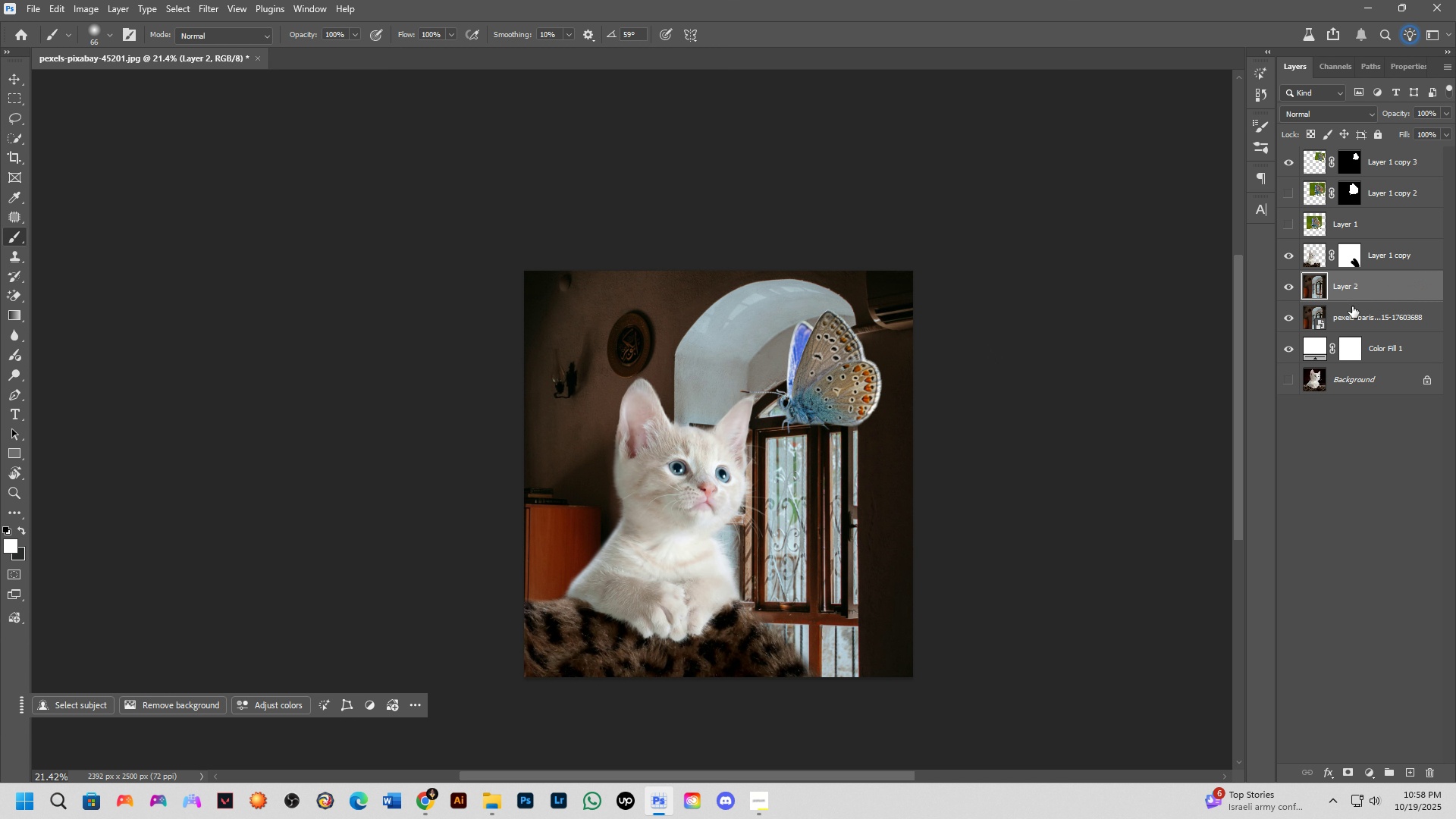 
left_click([1351, 318])
 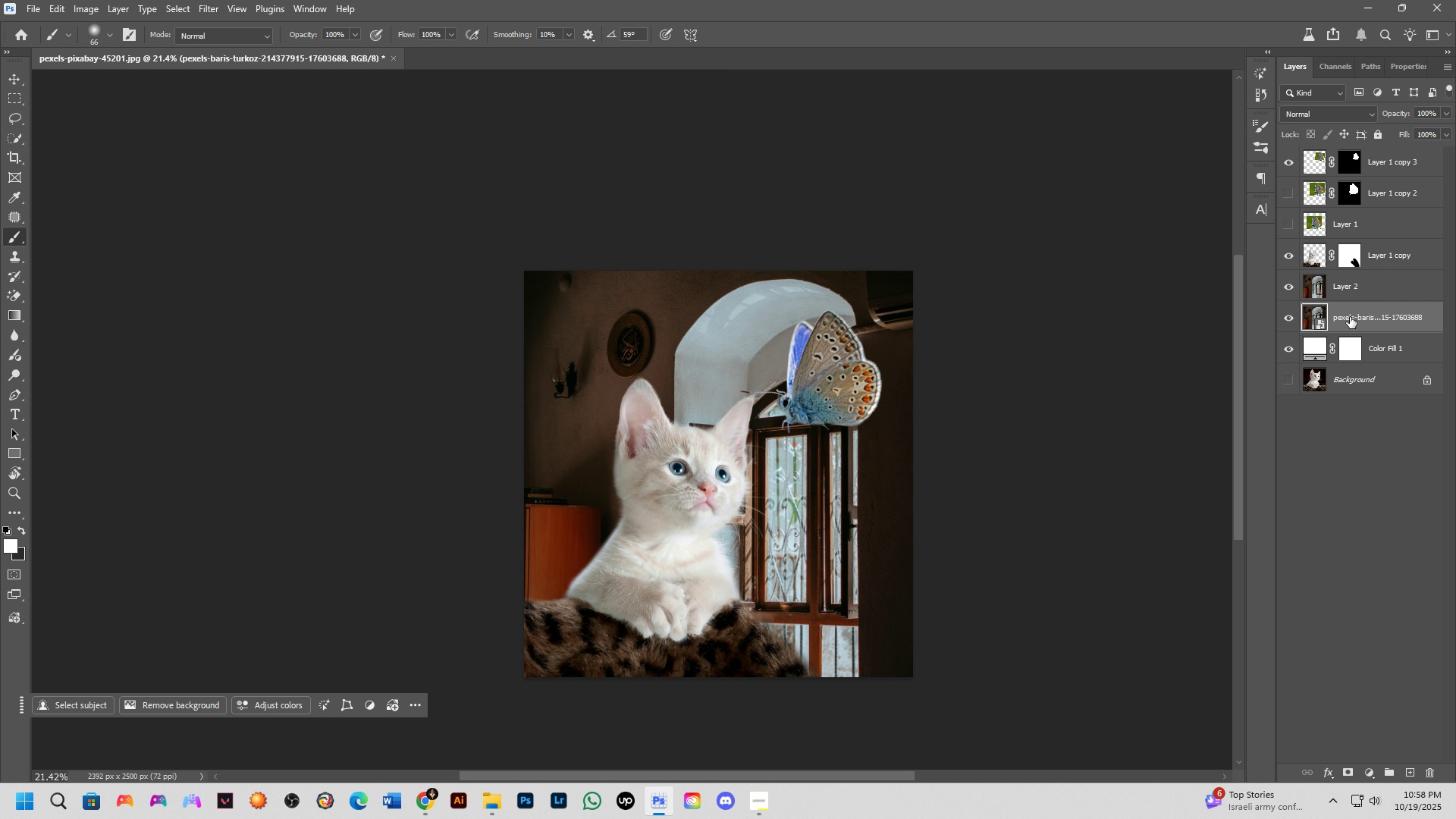 
key(Backspace)
 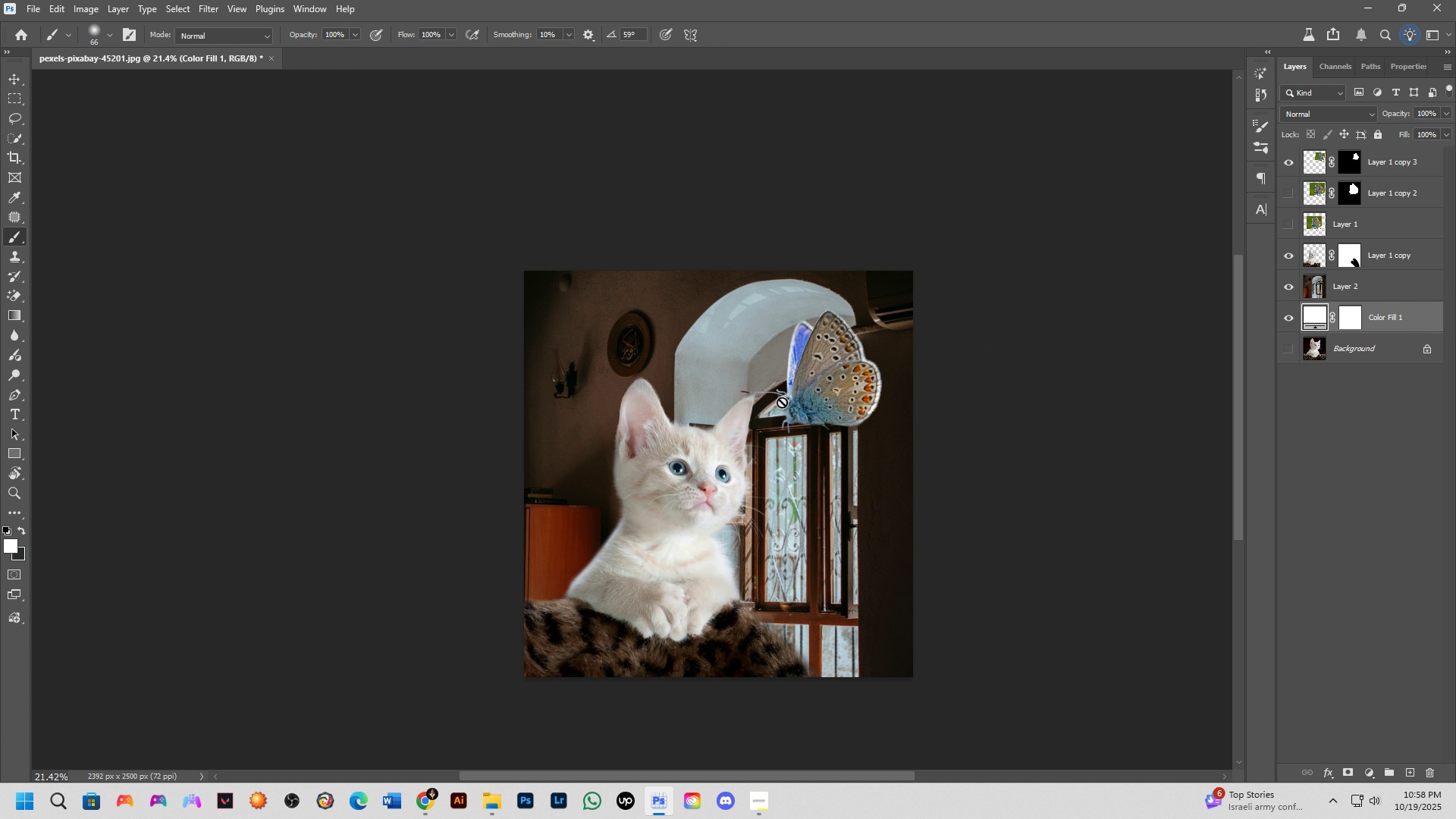 
scroll: coordinate [717, 405], scroll_direction: up, amount: 4.0
 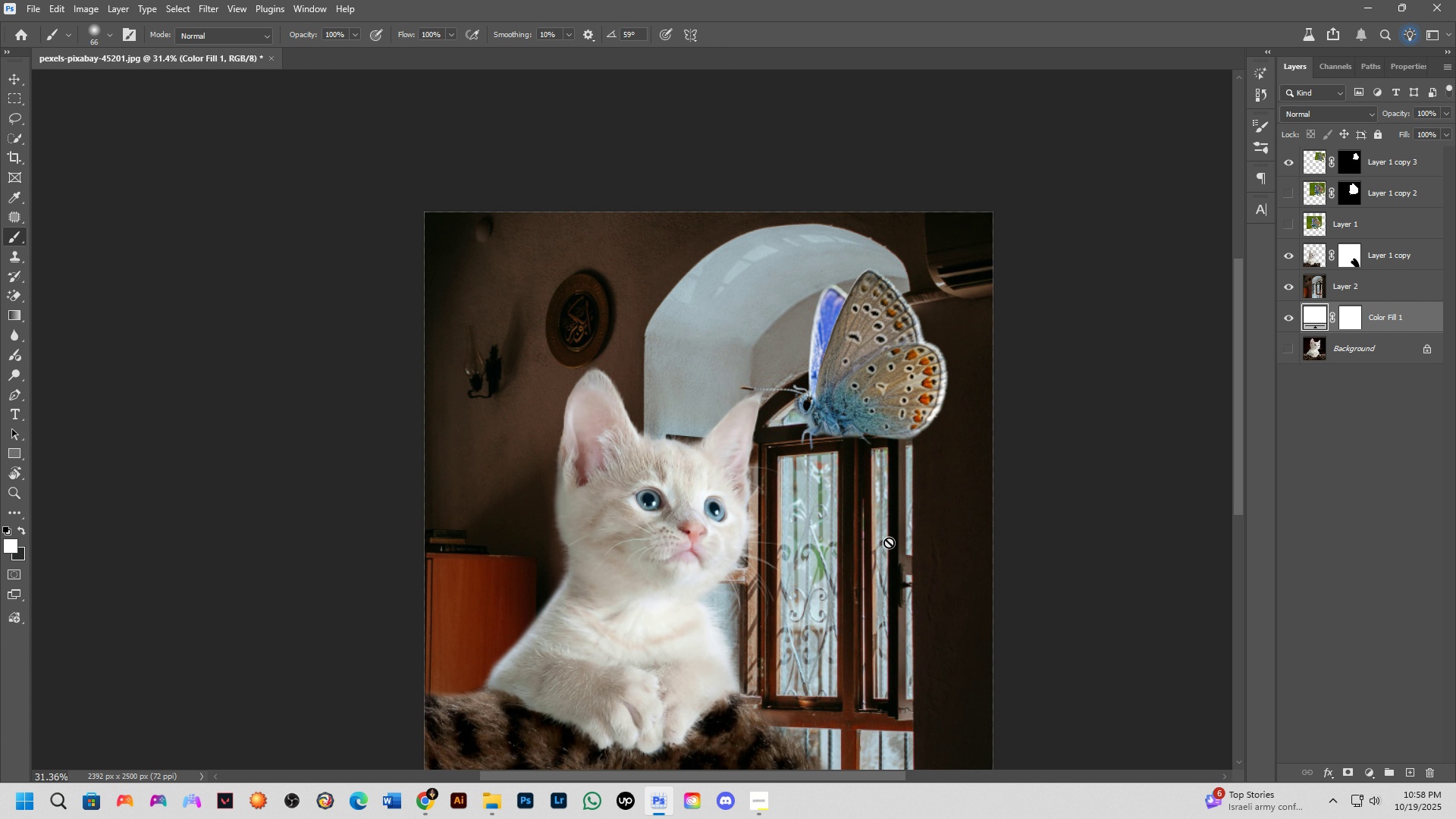 
hold_key(key=ControlLeft, duration=0.88)
 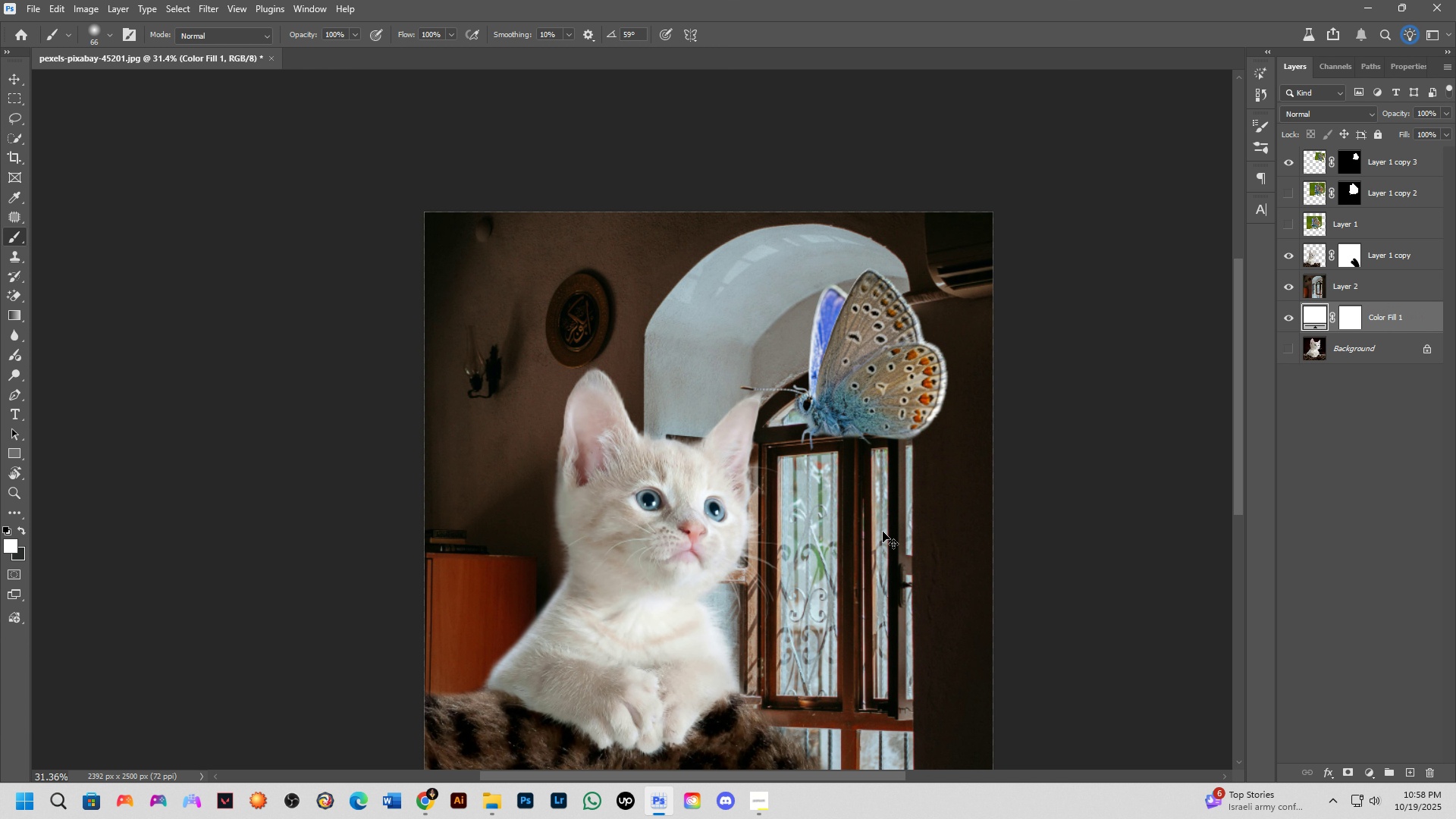 
key(Control+Z)
 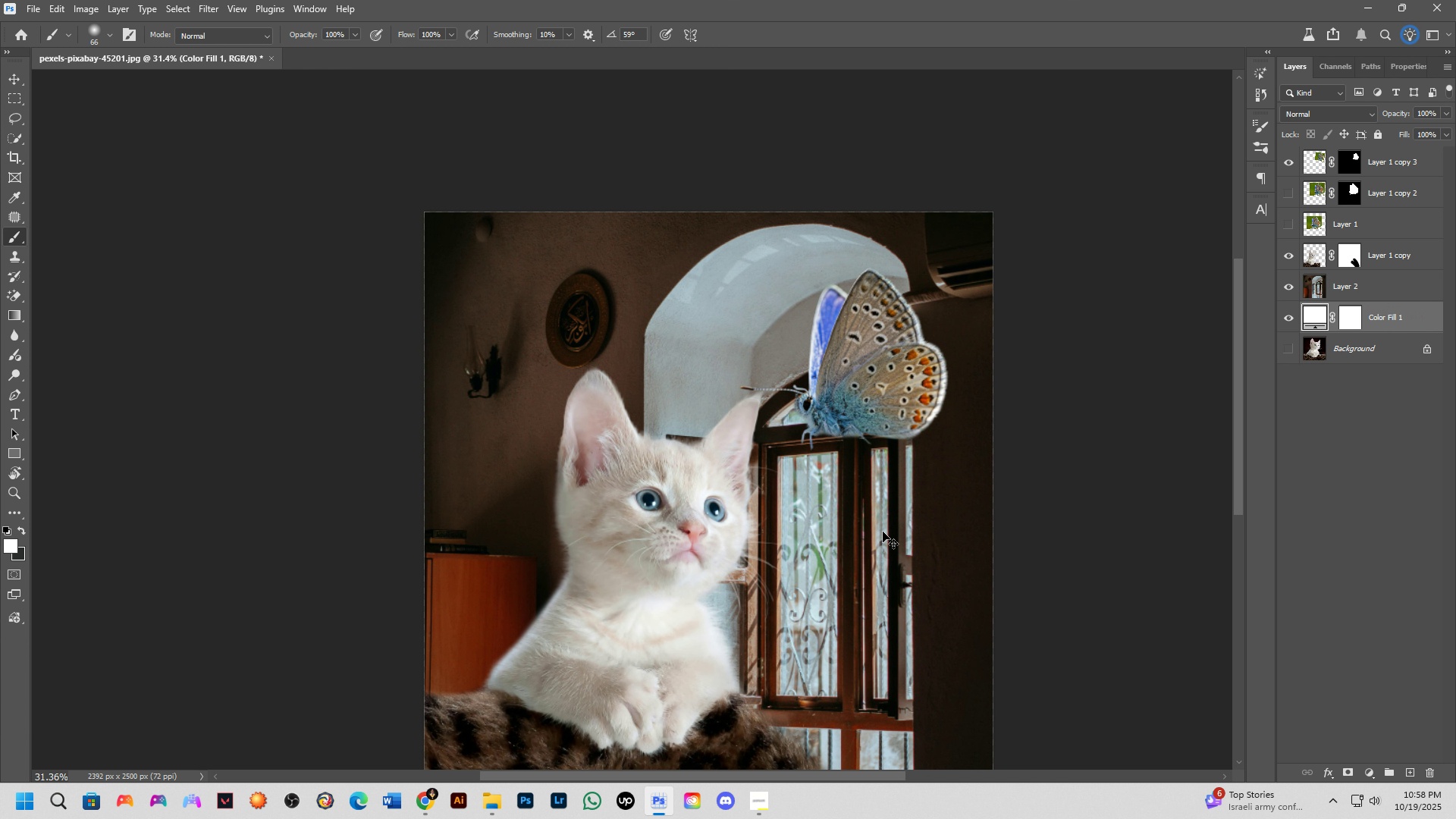 
left_click_drag(start_coordinate=[873, 529], to_coordinate=[963, 488])
 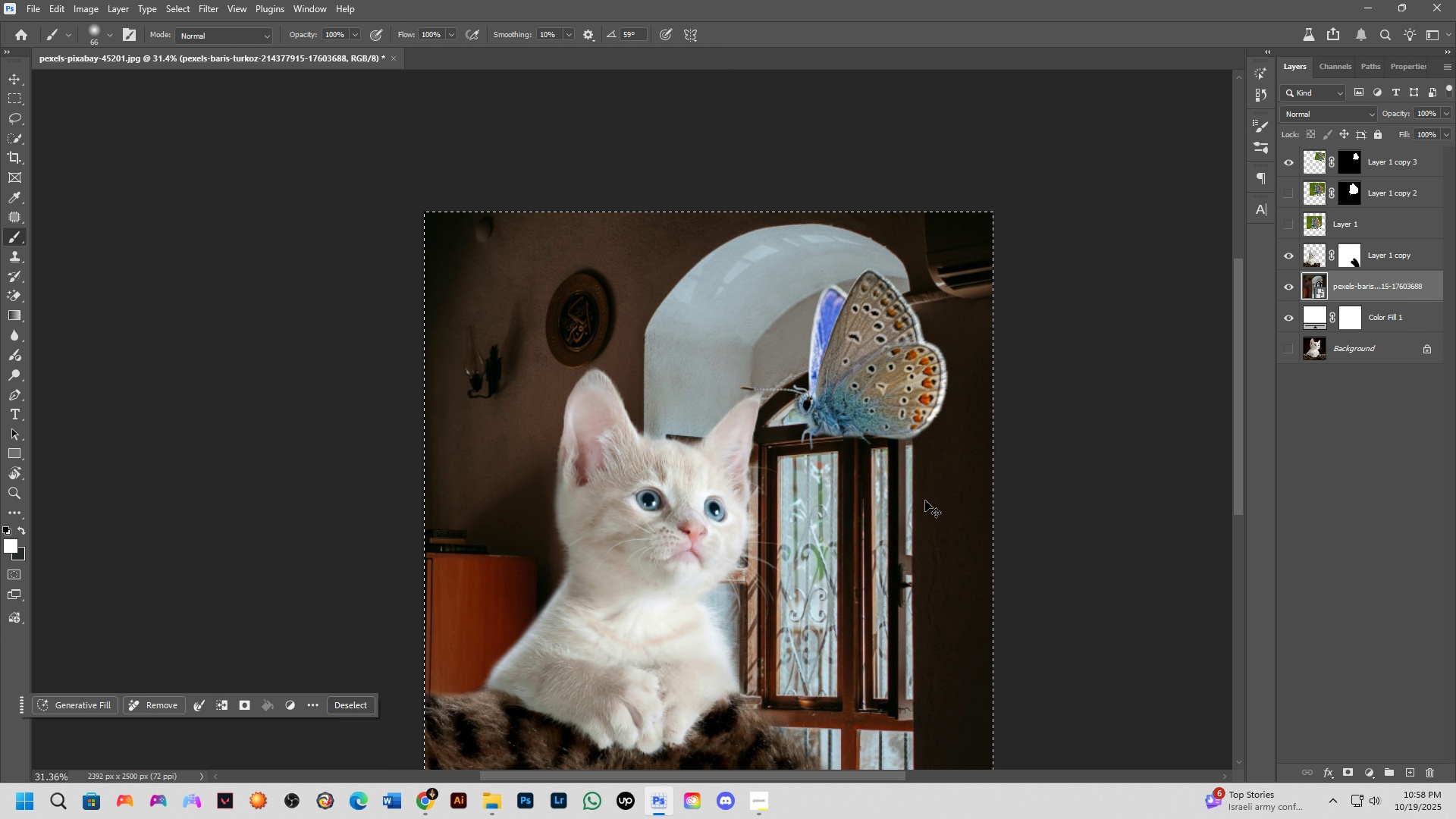 
key(Control+Z)
 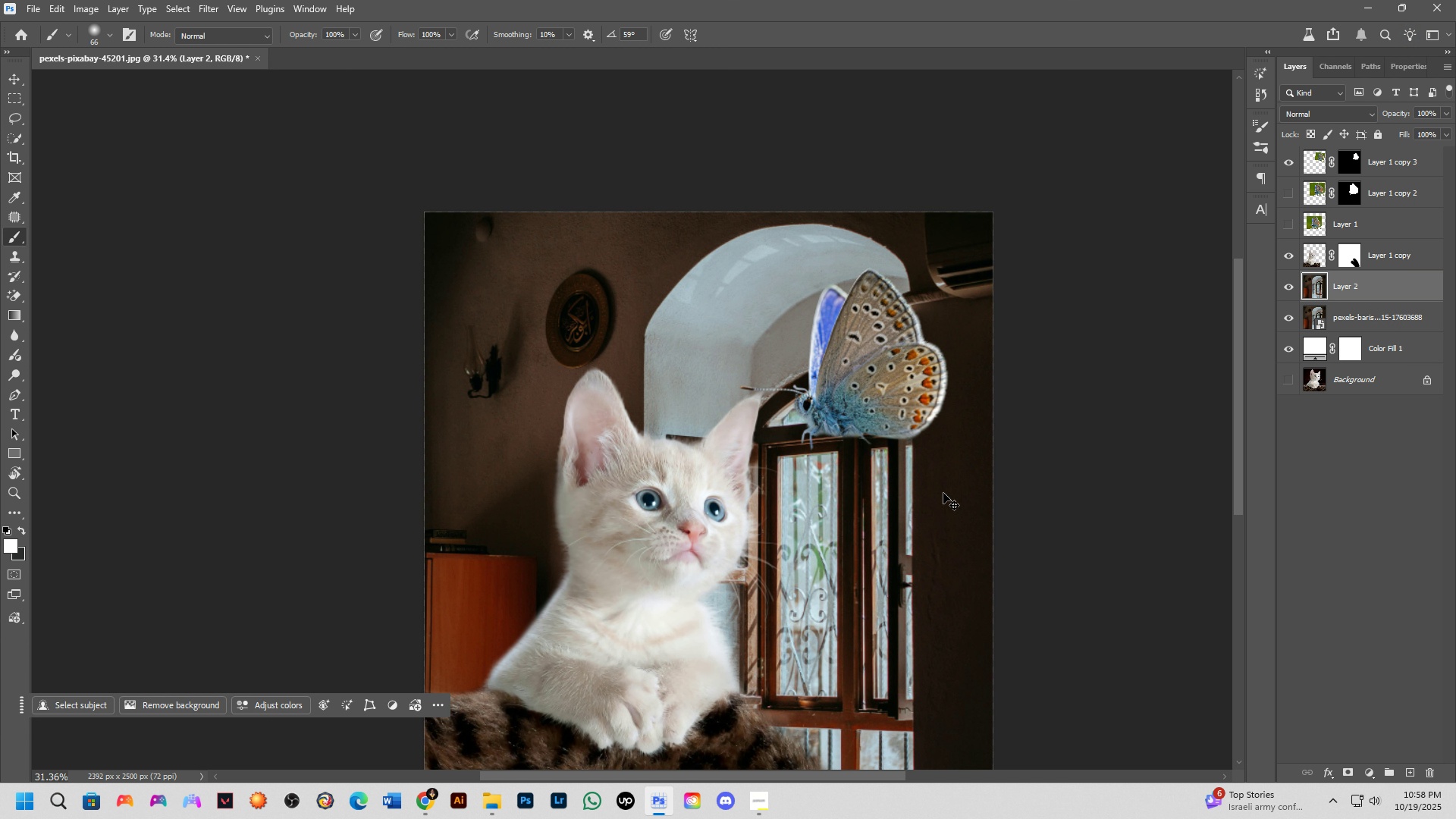 
key(Control+Z)
 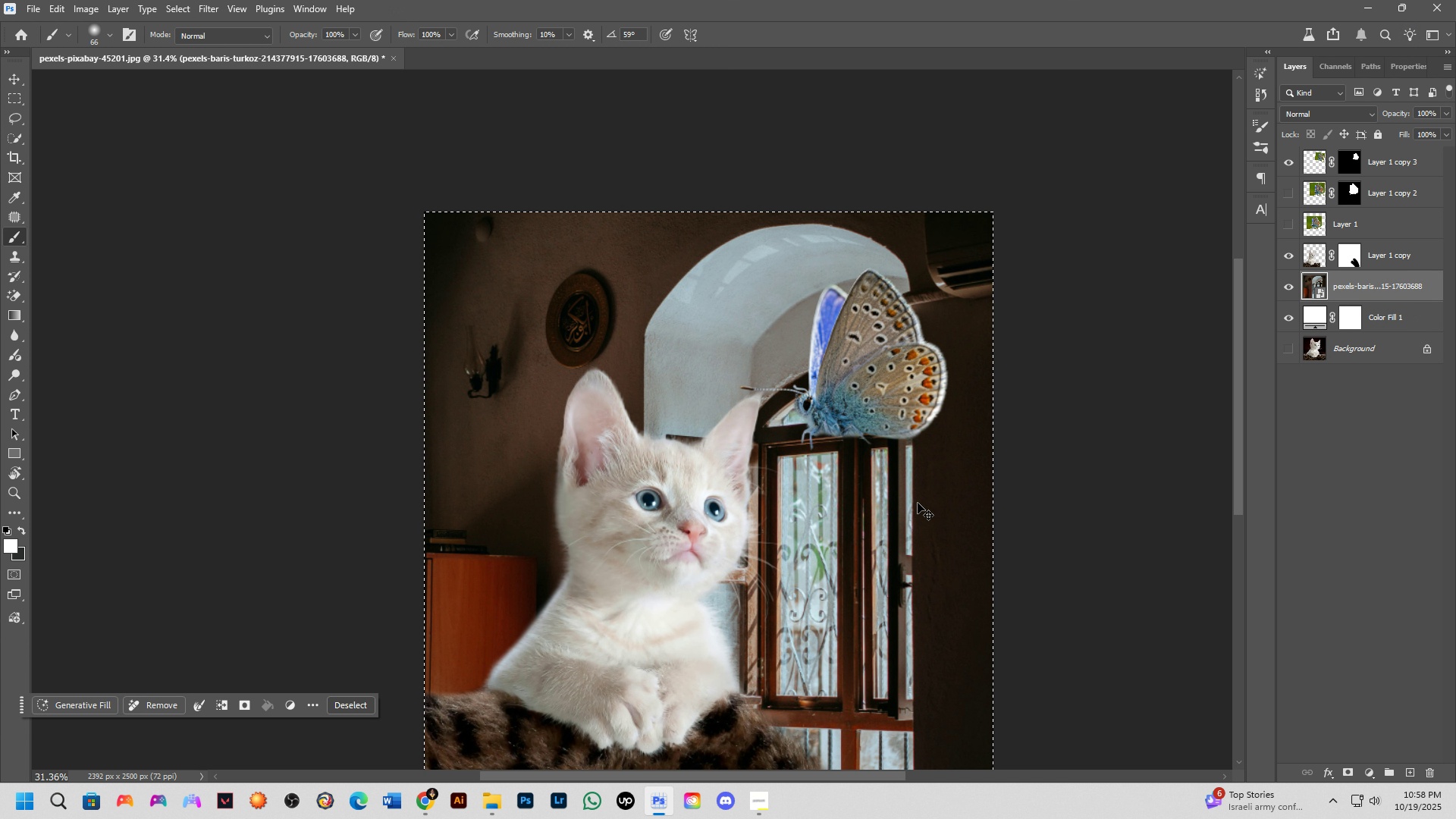 
key(Control+Z)
 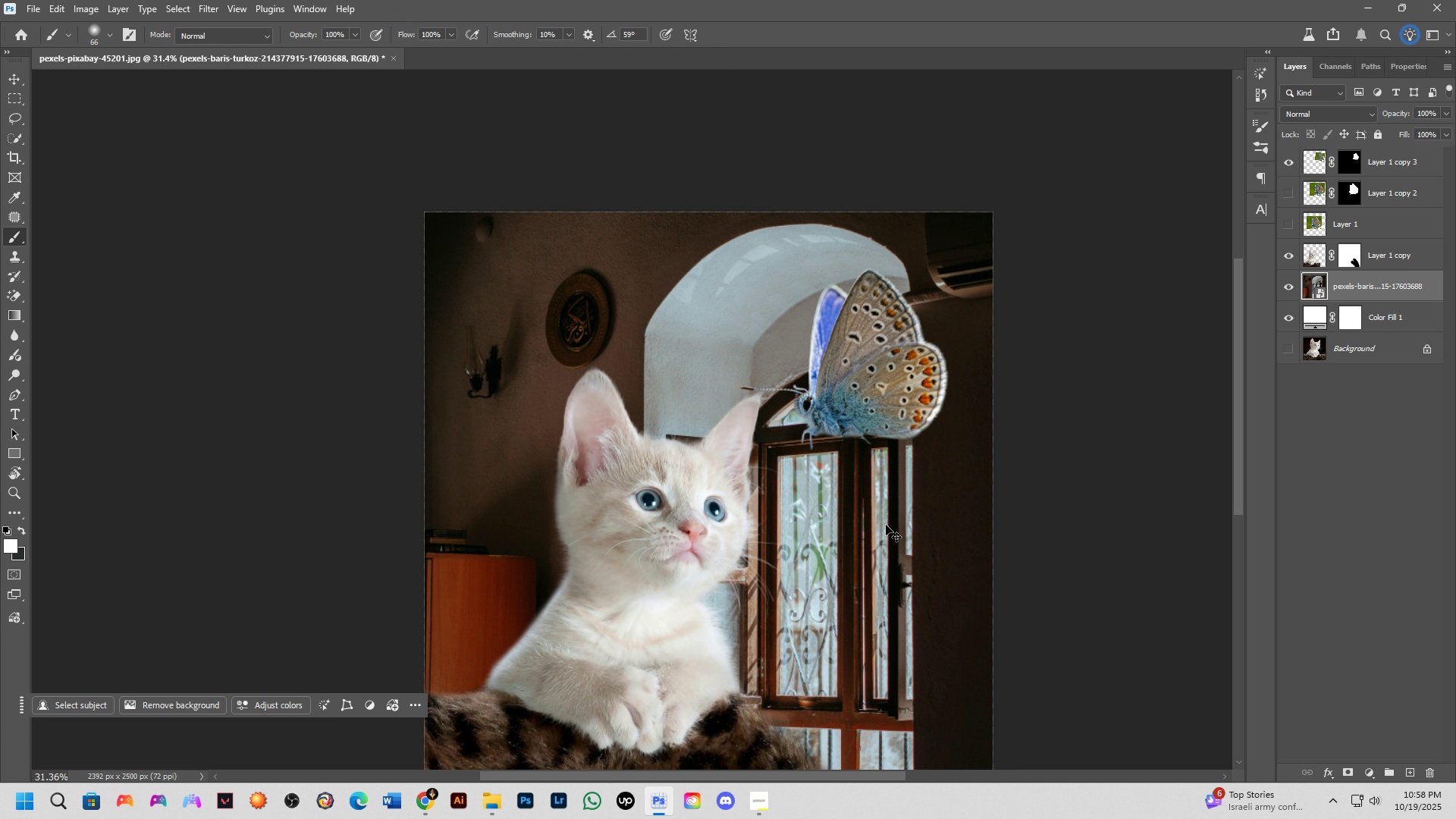 
key(Control+Z)
 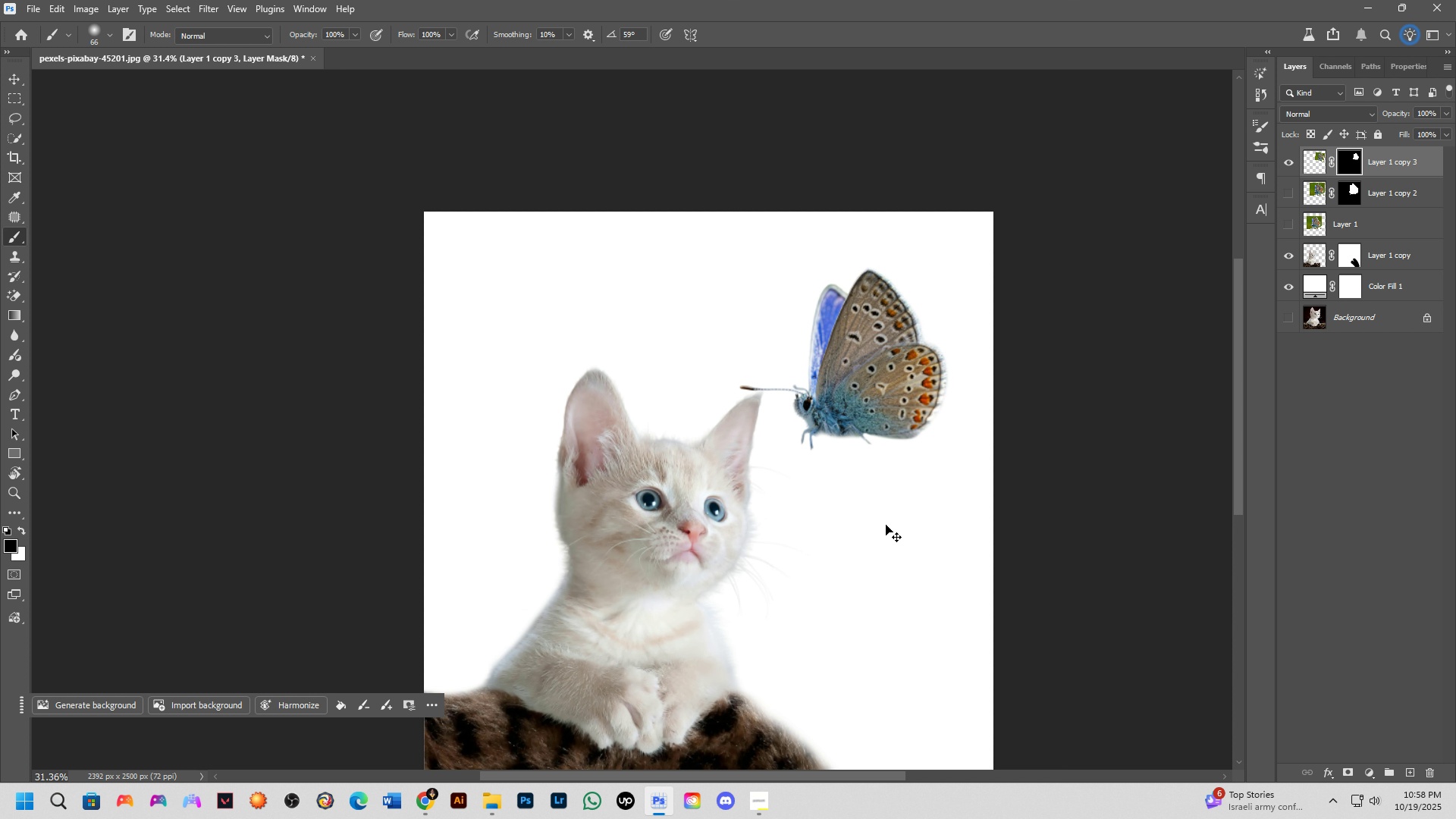 
key(Control+Shift+ShiftLeft)
 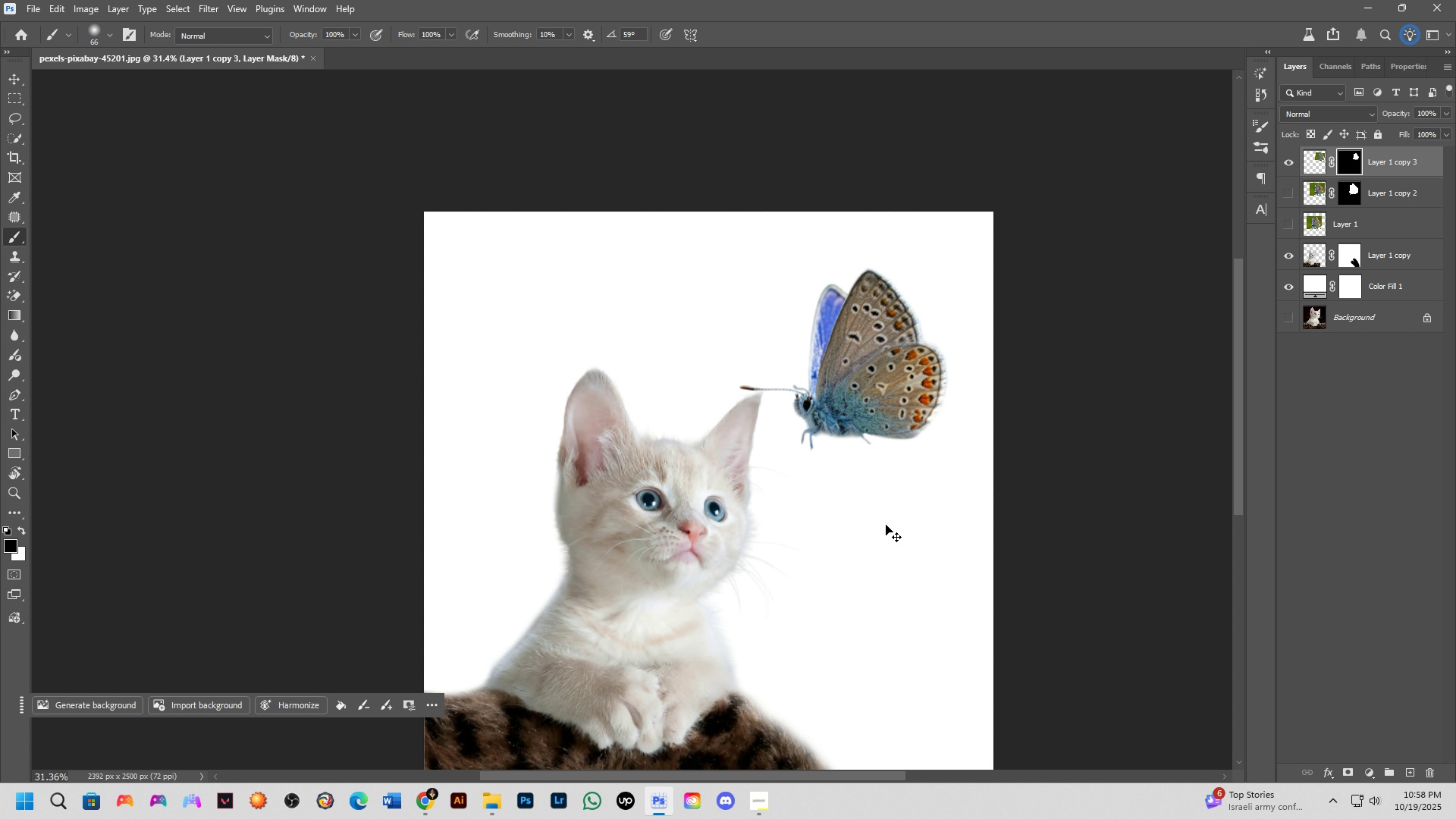 
key(Control+Shift+Z)
 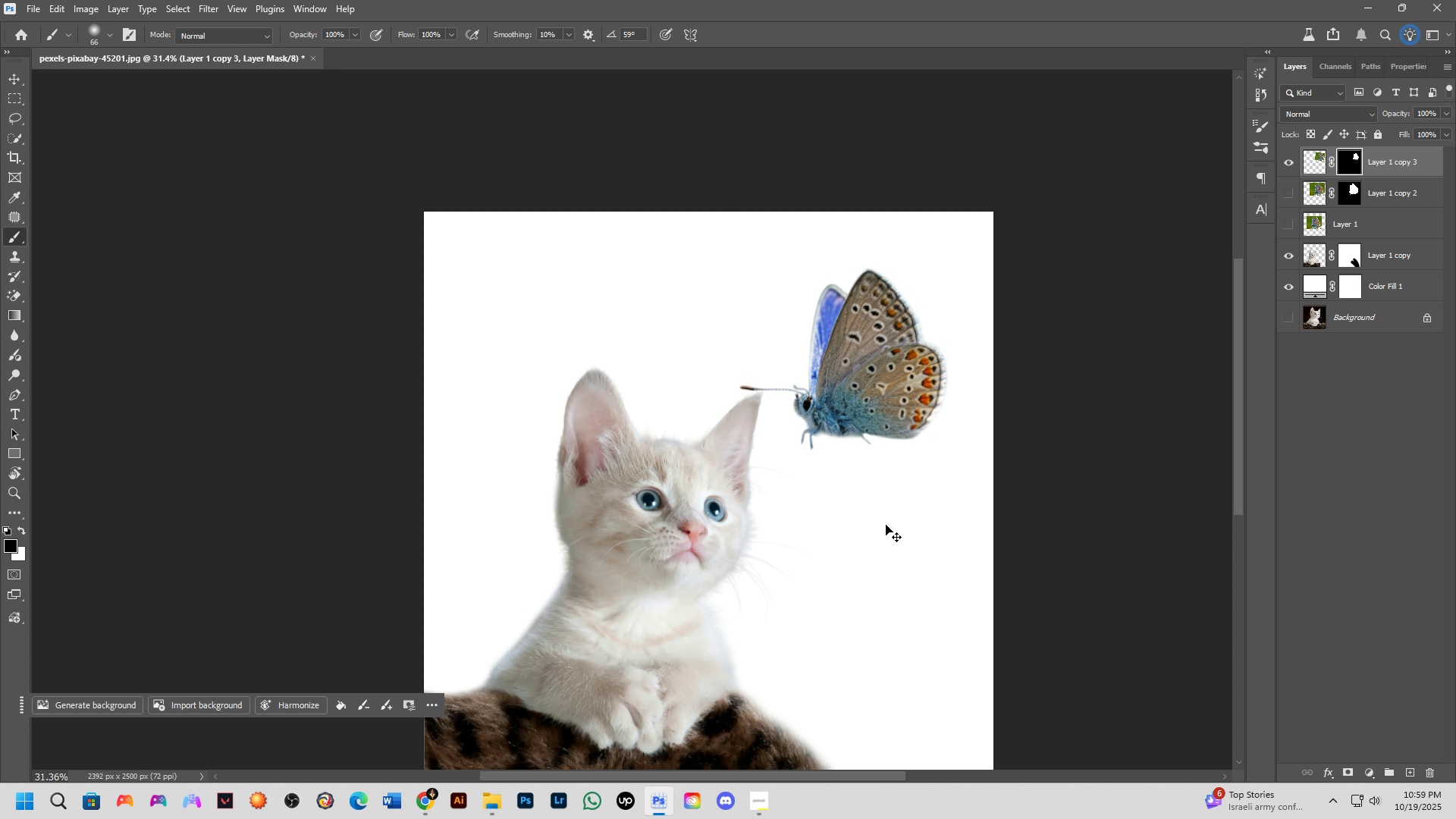 
left_click_drag(start_coordinate=[882, 530], to_coordinate=[916, 374])
 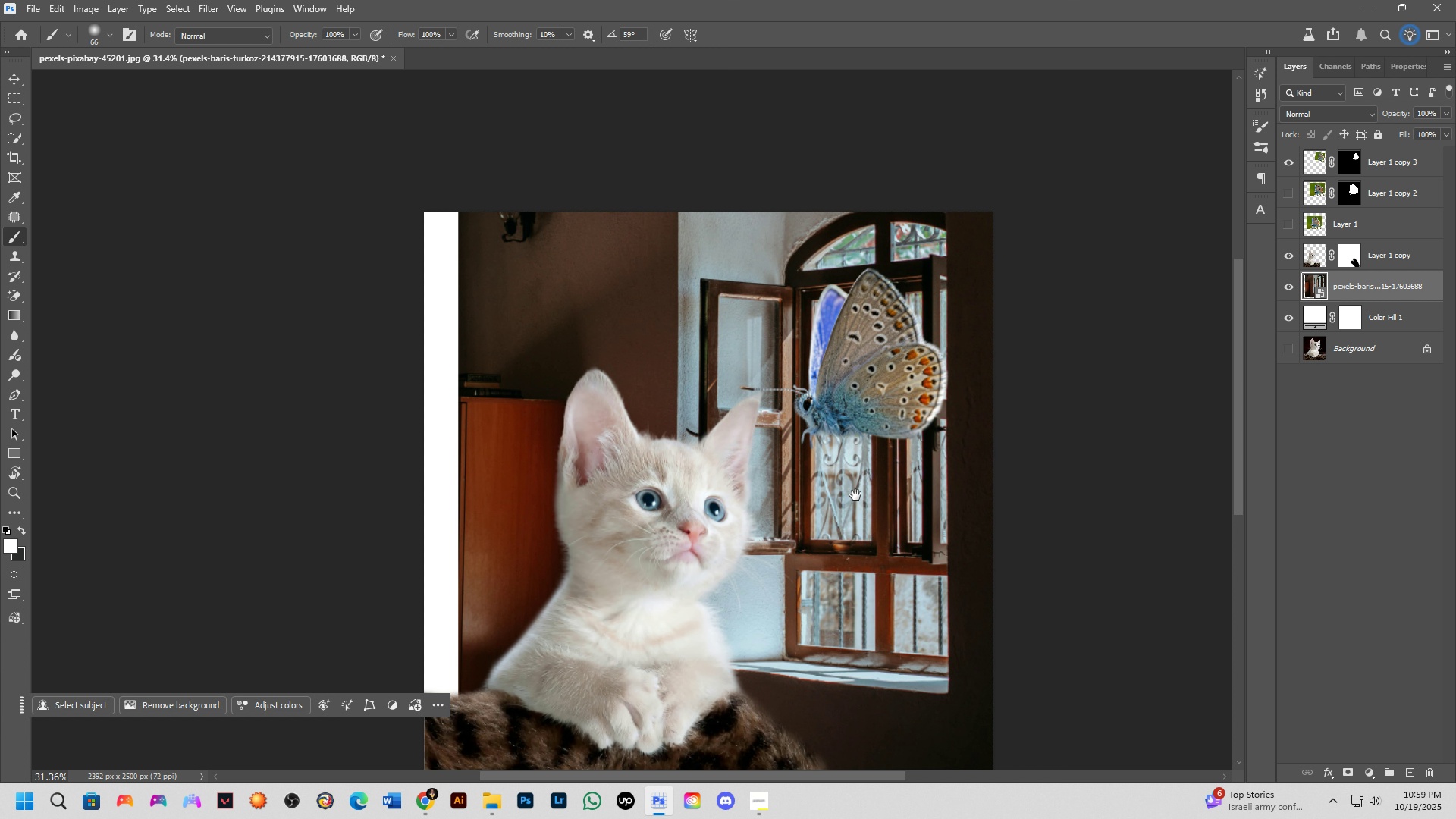 
hold_key(key=Space, duration=0.57)
 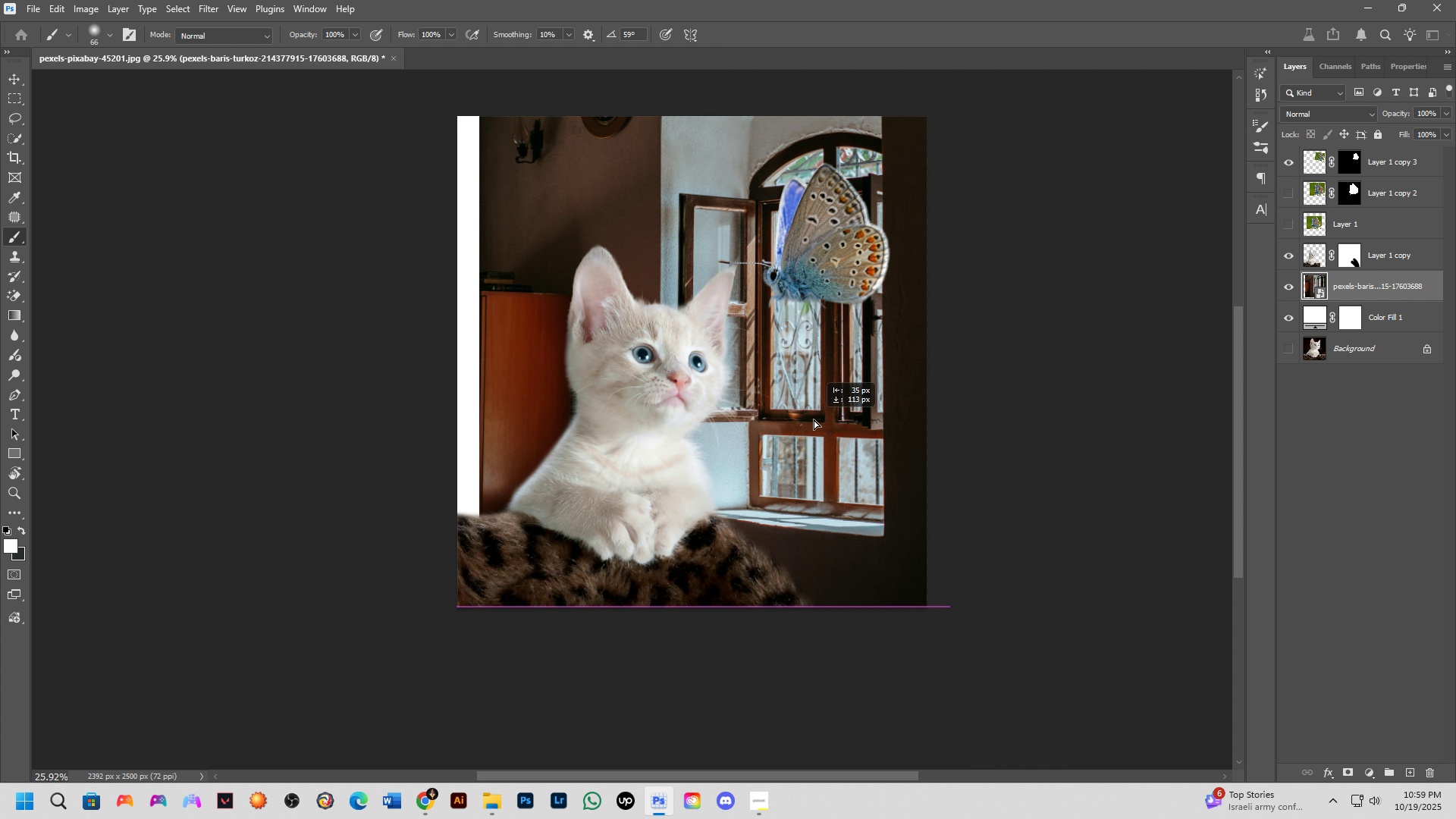 
left_click_drag(start_coordinate=[855, 495], to_coordinate=[812, 344])
 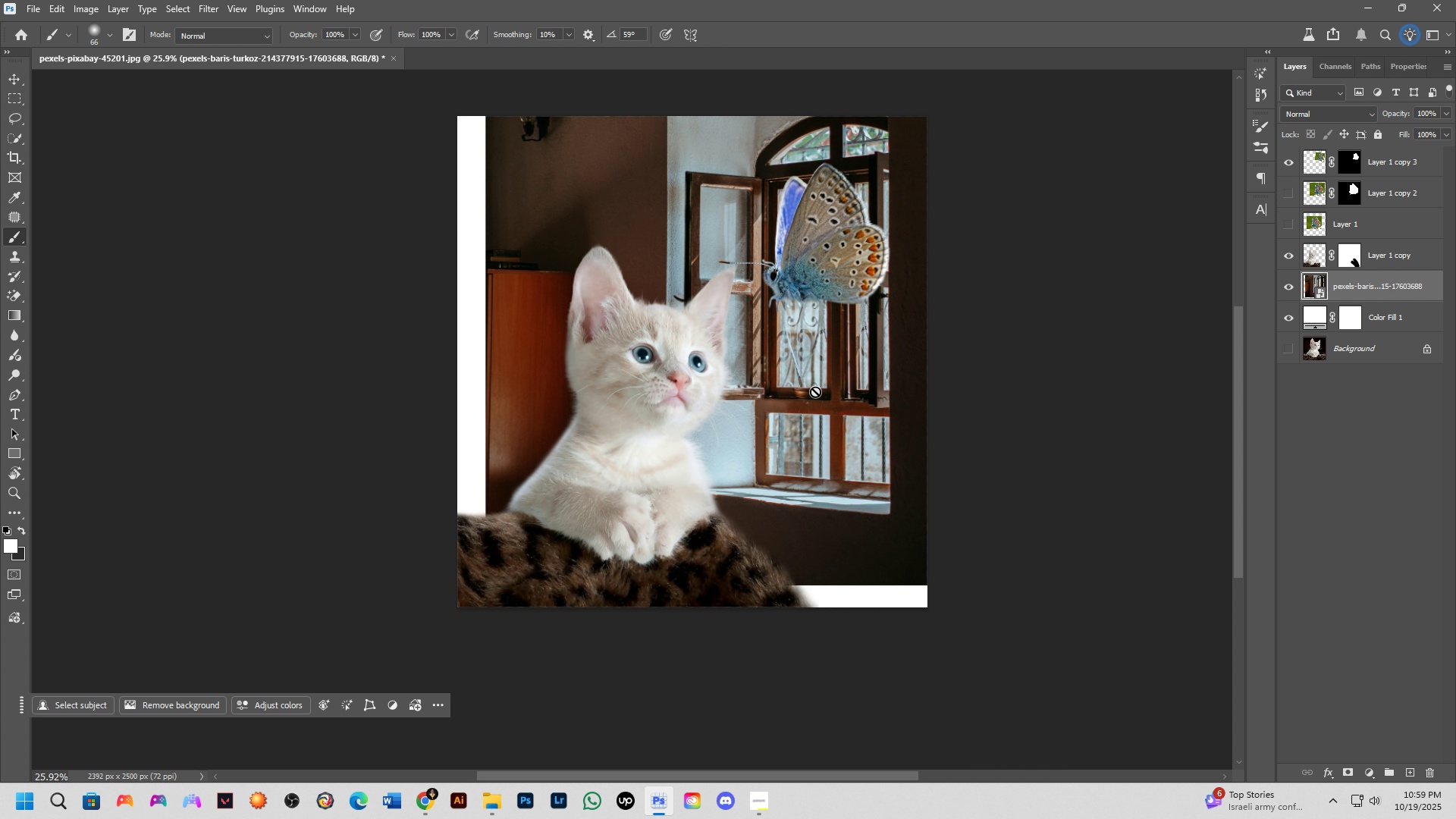 
scroll: coordinate [815, 389], scroll_direction: down, amount: 2.0
 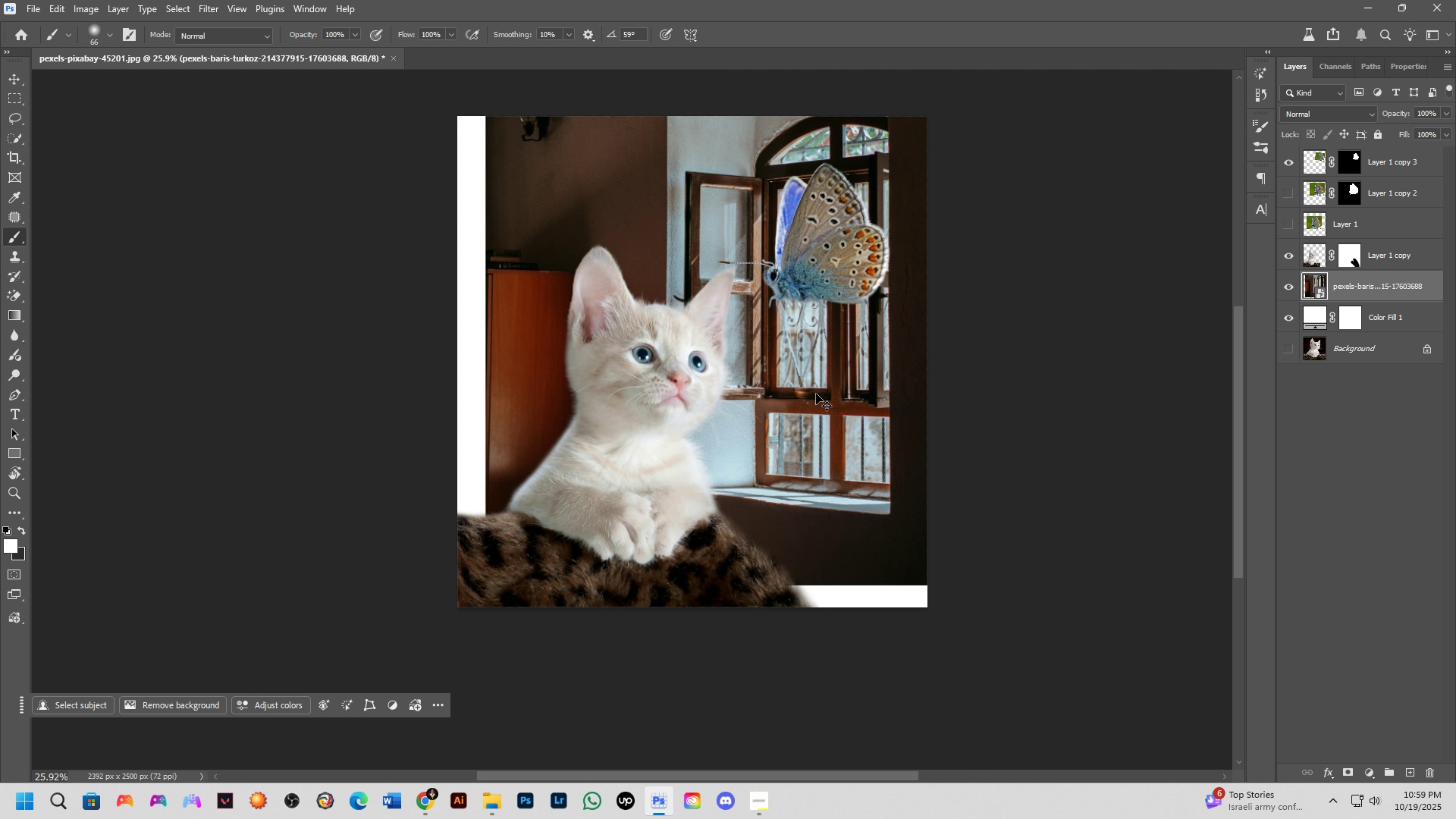 
hold_key(key=ControlLeft, duration=1.52)
left_click_drag(start_coordinate=[821, 399], to_coordinate=[796, 423])
 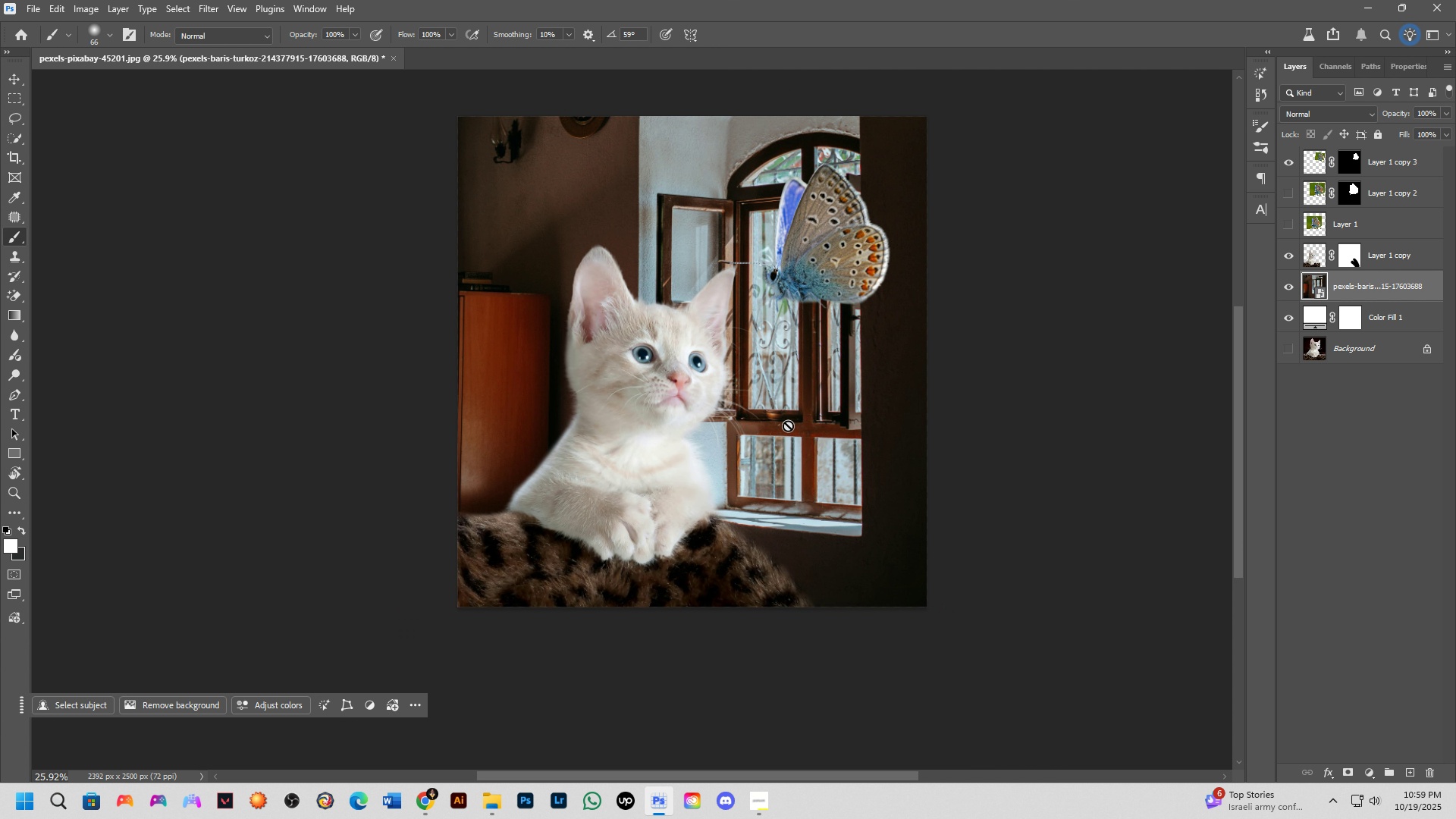 
scroll: coordinate [788, 425], scroll_direction: down, amount: 1.0
 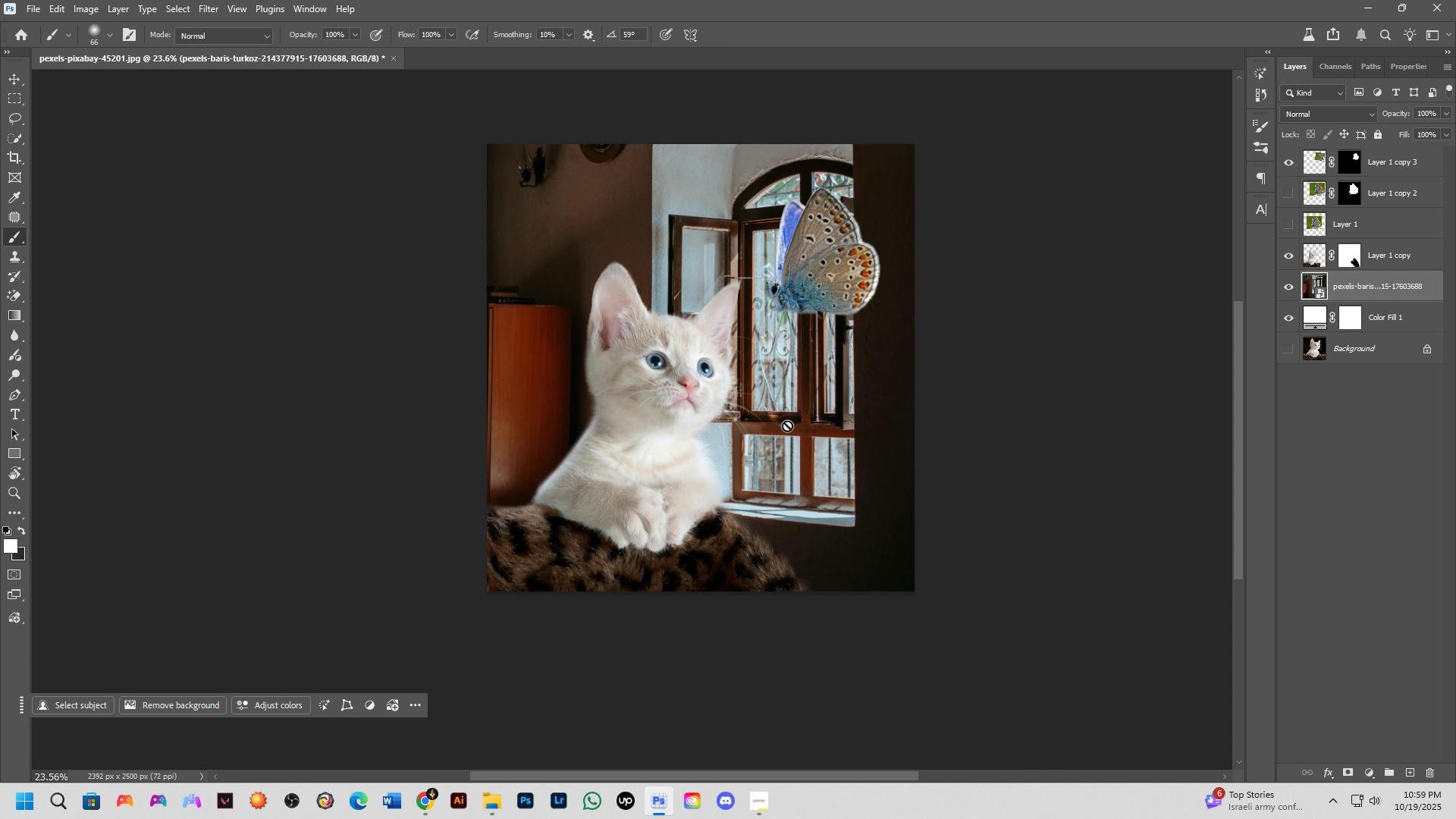 
hold_key(key=Space, duration=1.38)
 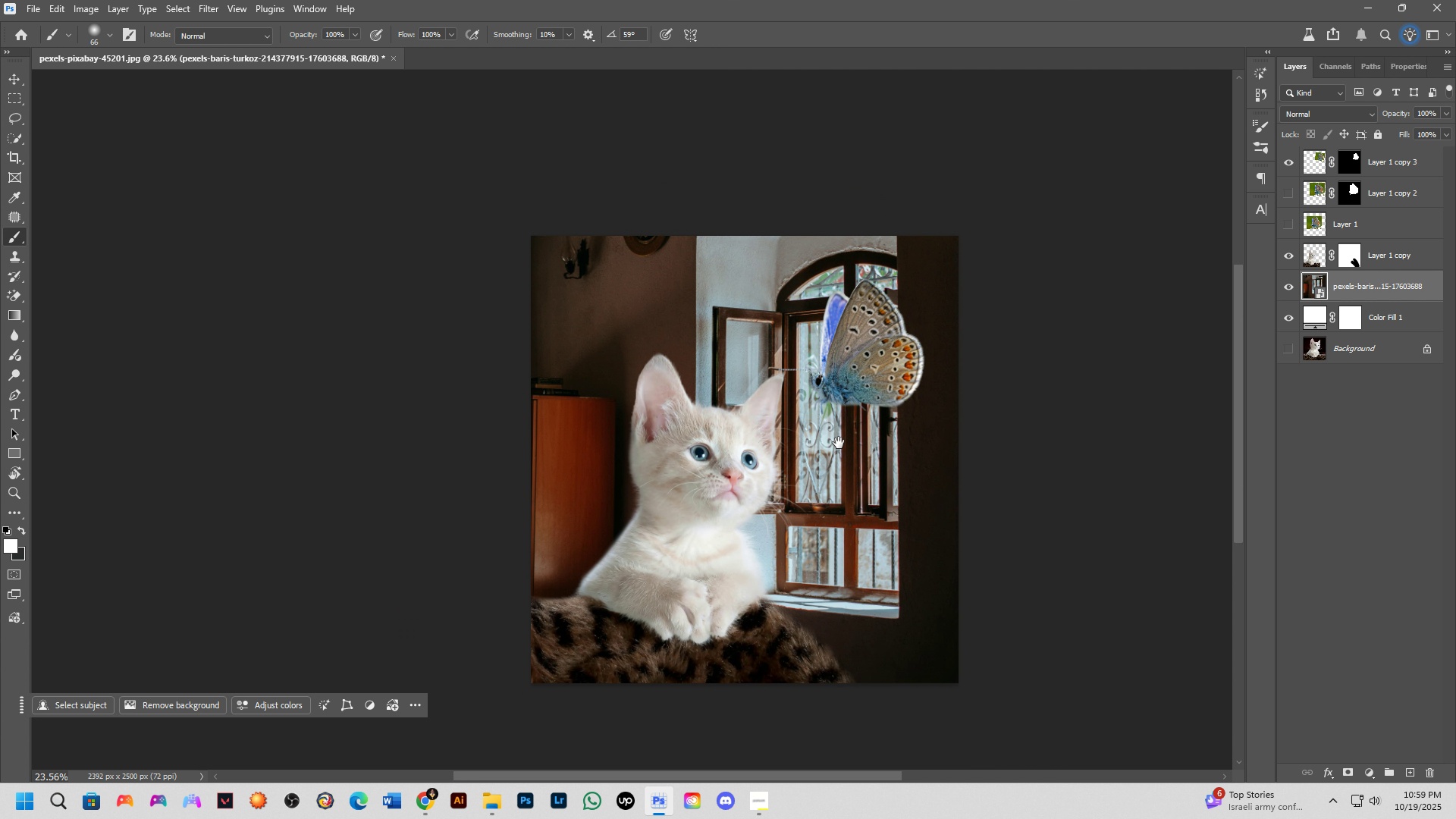 
left_click_drag(start_coordinate=[787, 425], to_coordinate=[830, 513])
 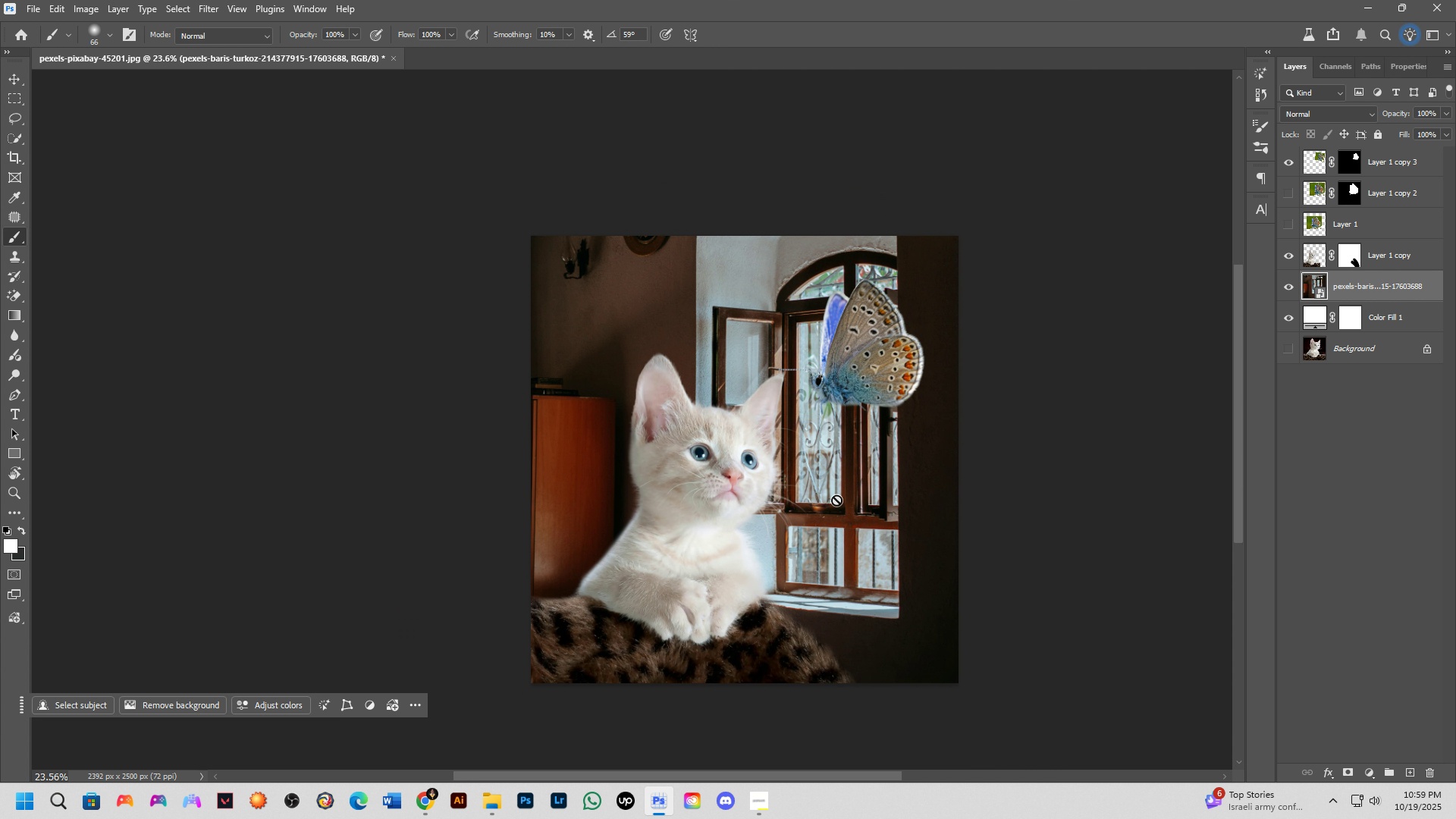 
hold_key(key=Space, duration=1.12)
 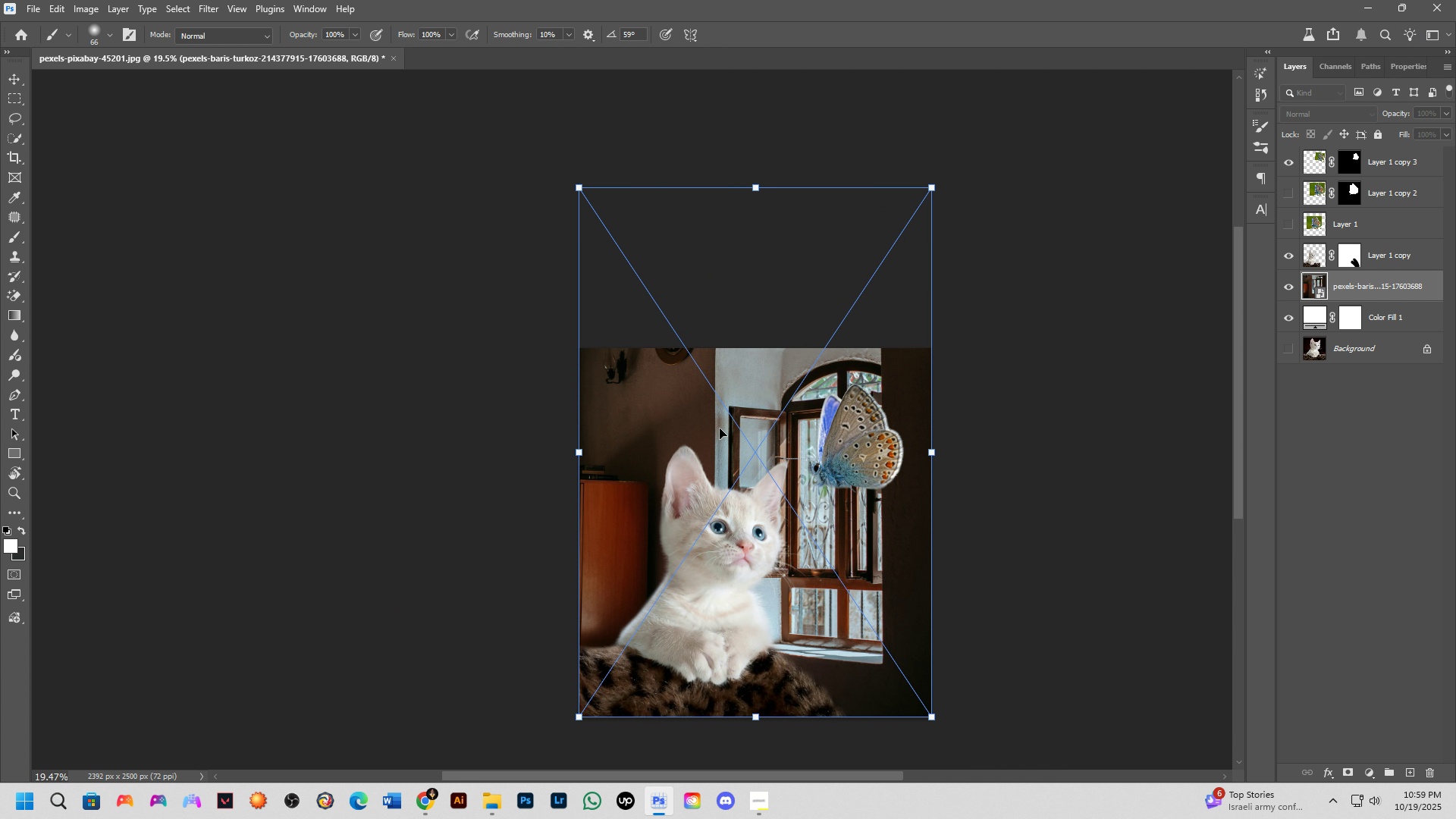 
left_click_drag(start_coordinate=[723, 366], to_coordinate=[738, 455])
 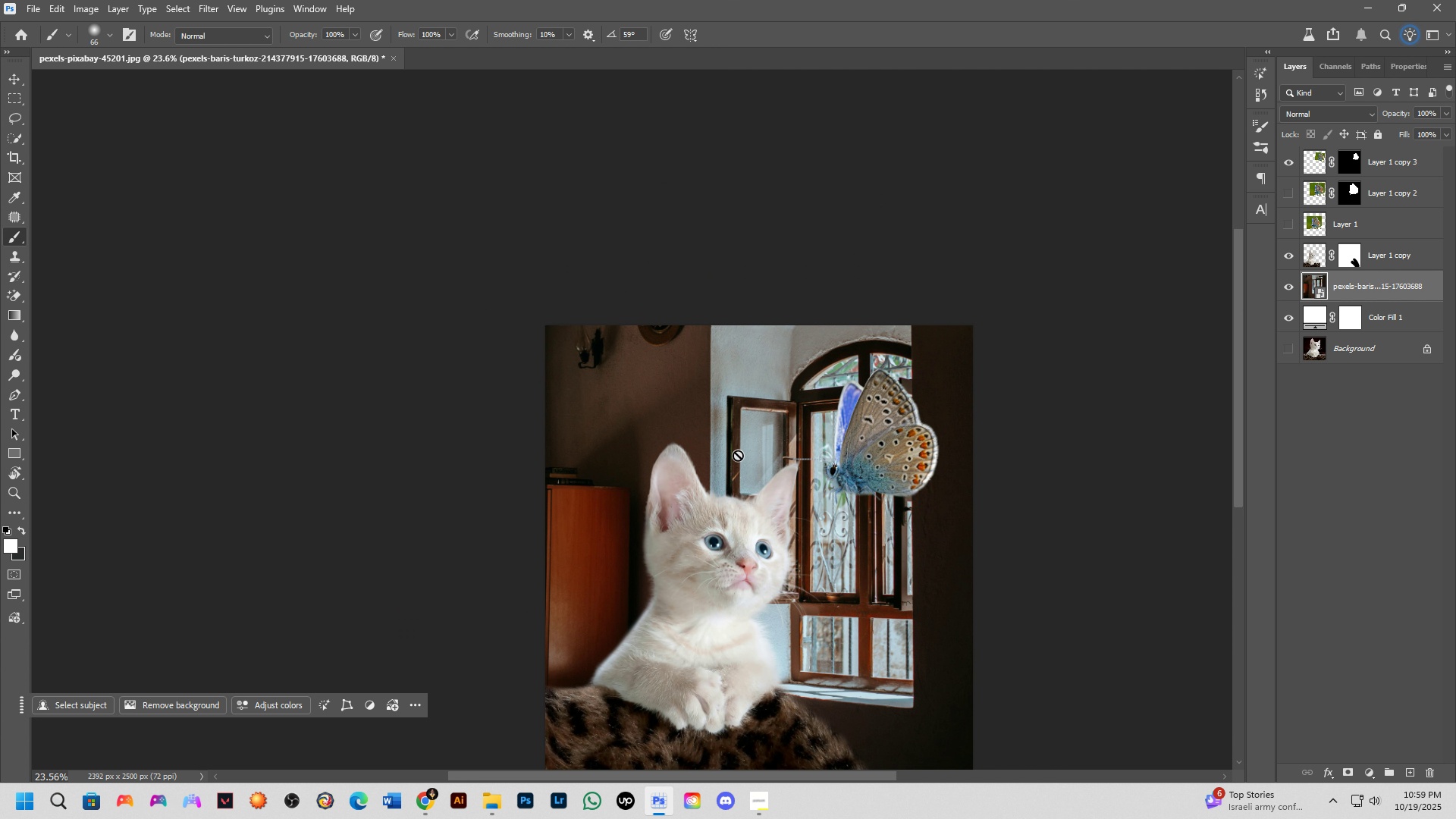 
scroll: coordinate [738, 455], scroll_direction: down, amount: 2.0
 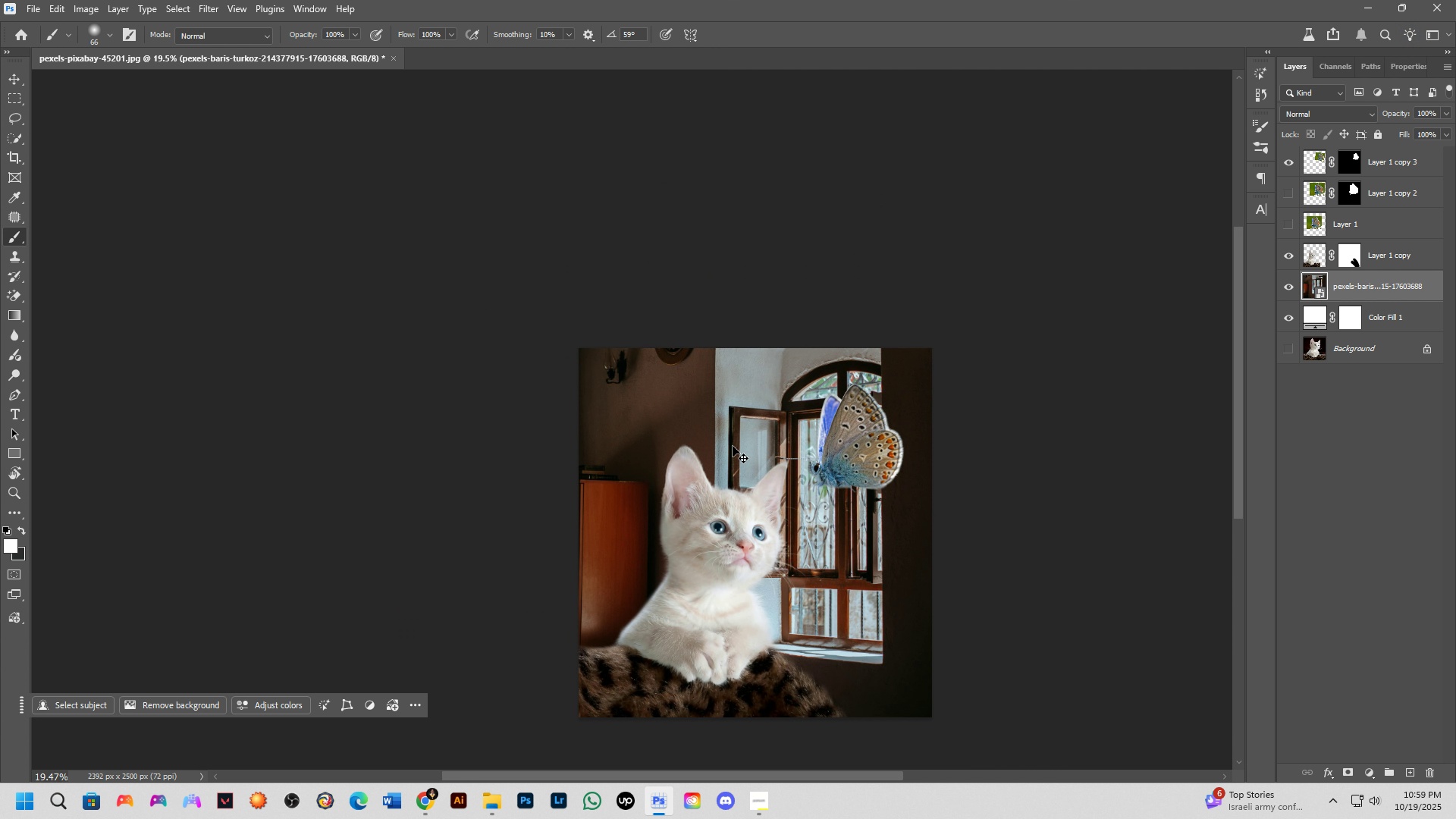 
key(Control+T)
 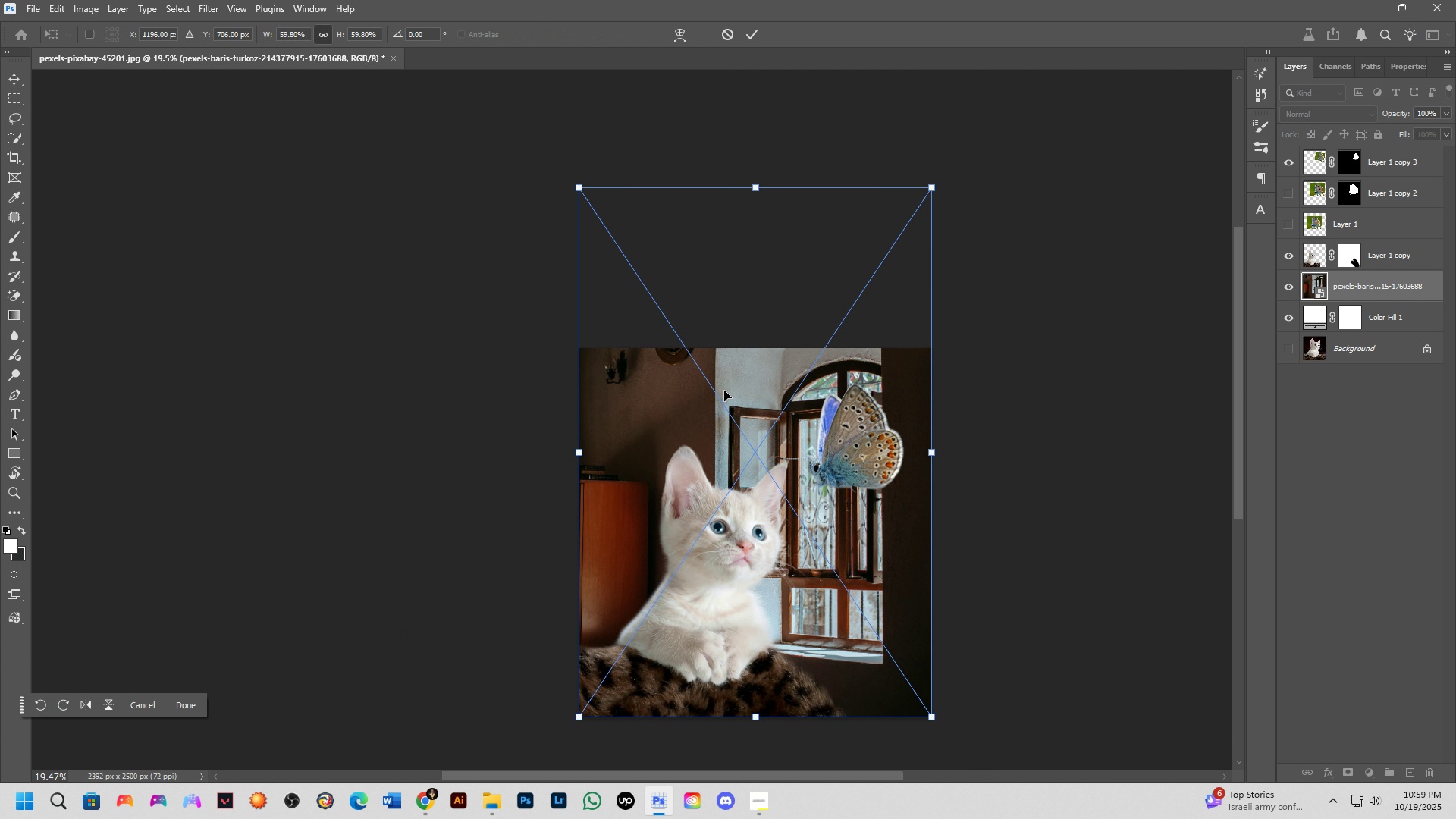 
scroll: coordinate [725, 378], scroll_direction: down, amount: 2.0
 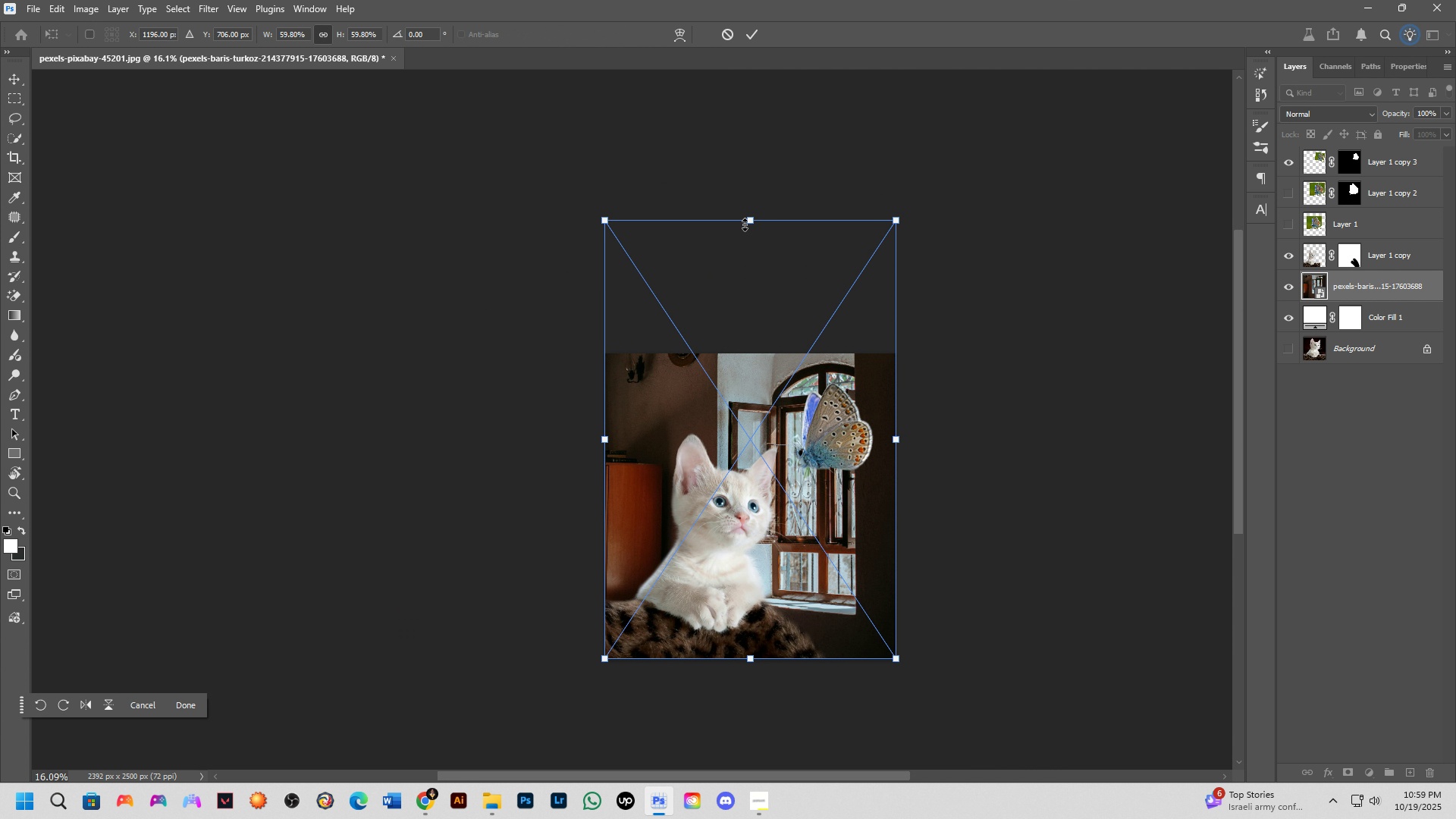 
left_click_drag(start_coordinate=[745, 224], to_coordinate=[737, 271])
 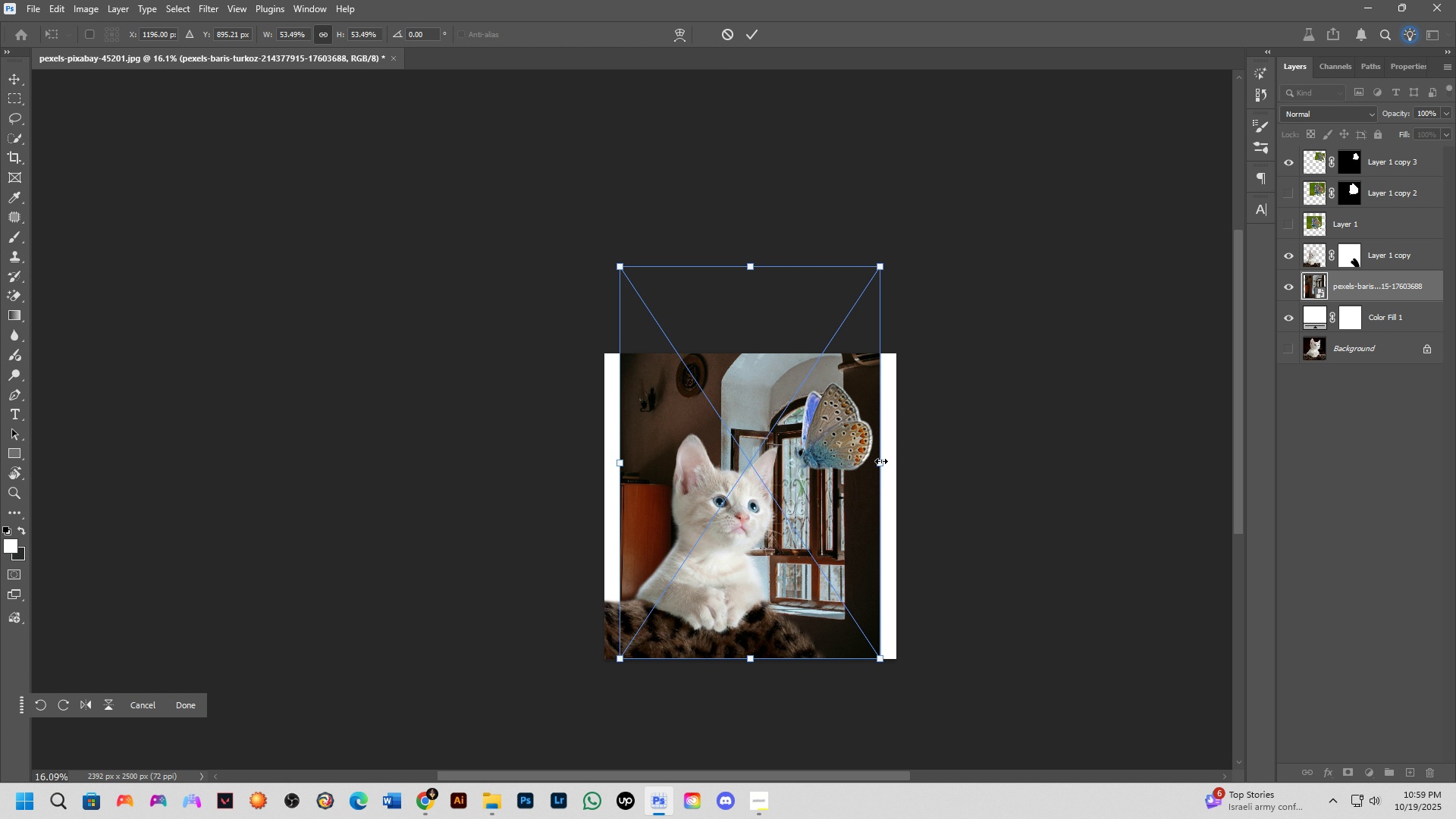 
left_click_drag(start_coordinate=[879, 462], to_coordinate=[895, 466])
 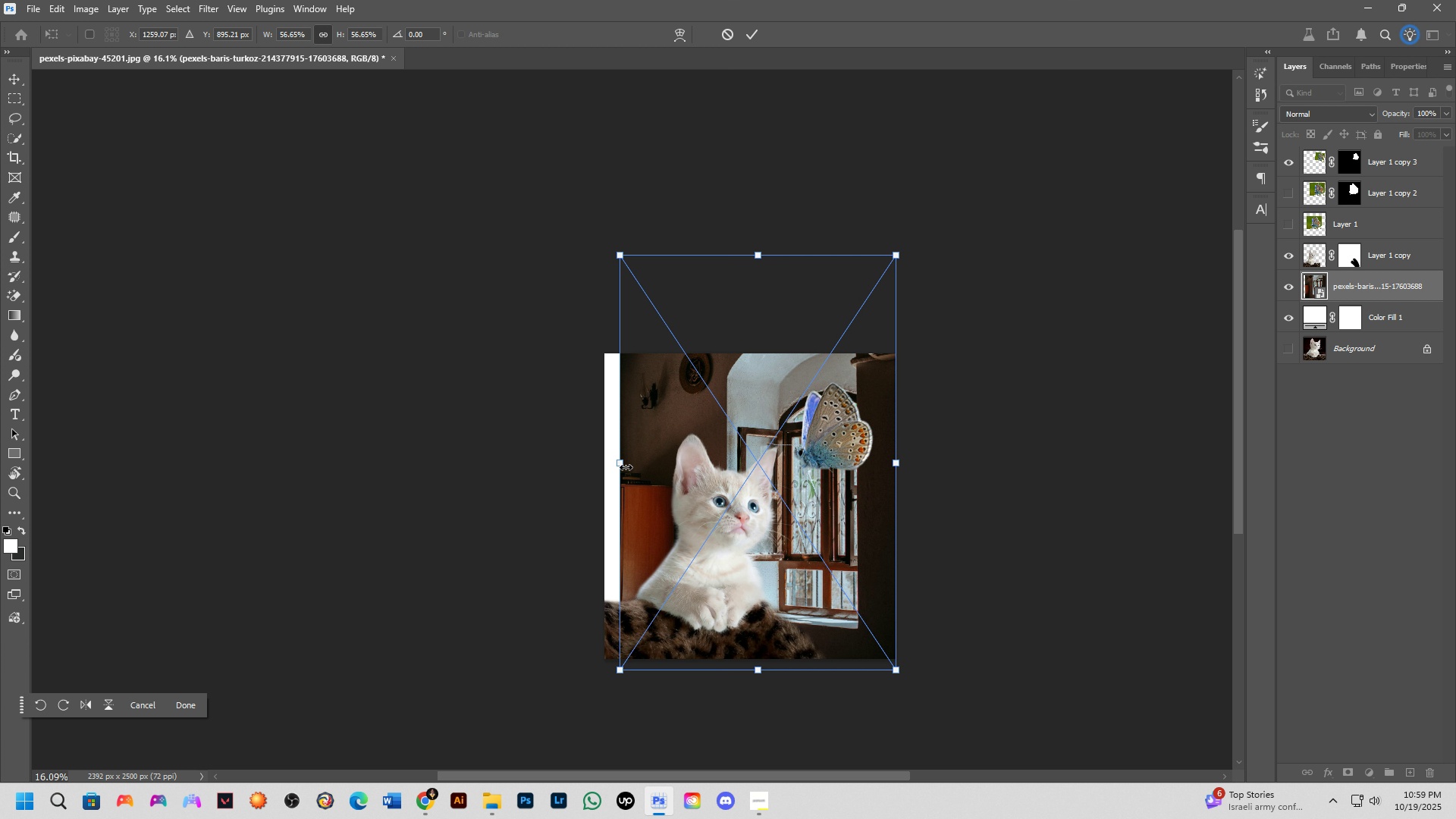 
left_click_drag(start_coordinate=[623, 466], to_coordinate=[608, 470])
 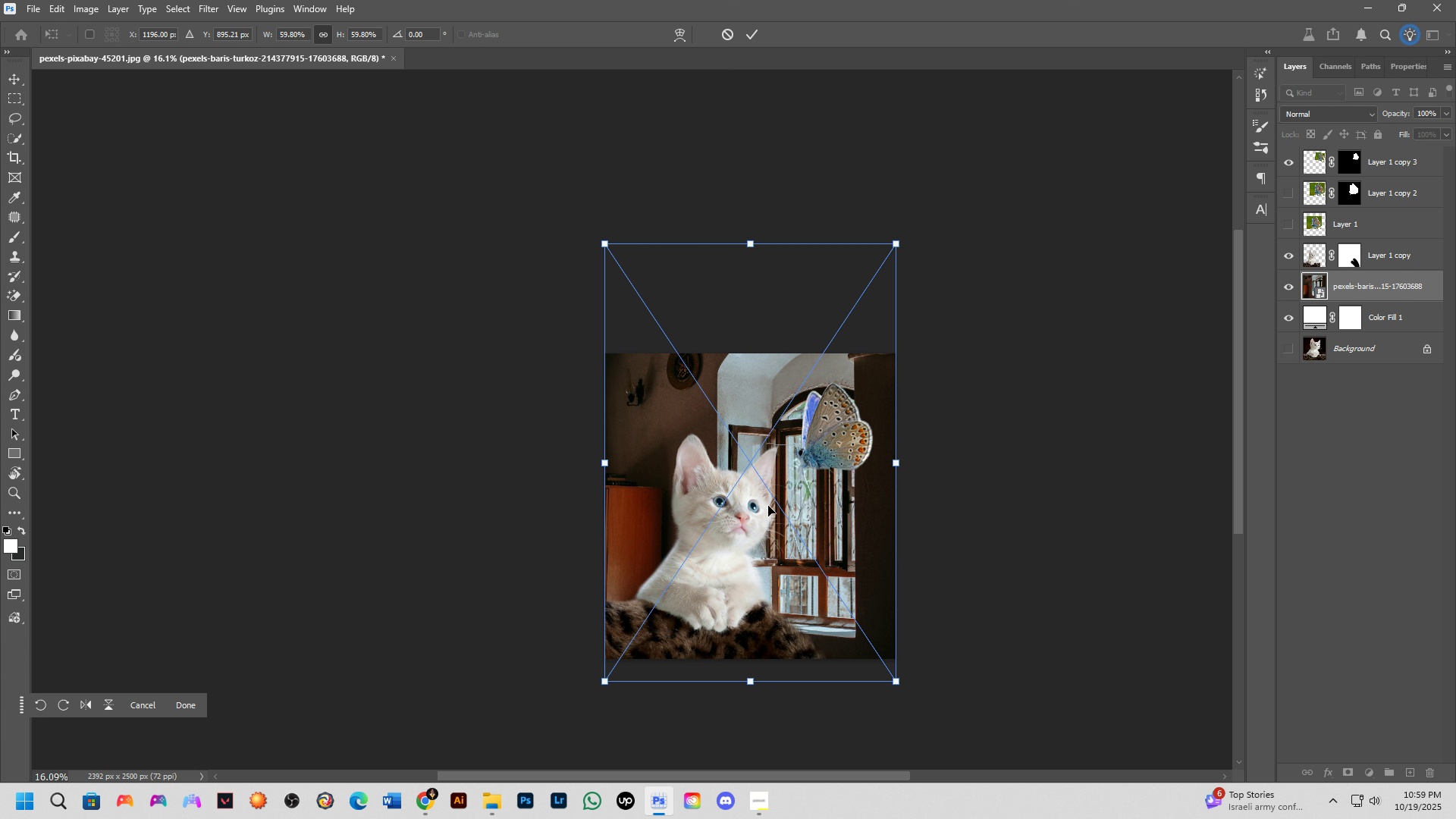 
hold_key(key=ShiftLeft, duration=0.36)
scroll: coordinate [831, 463], scroll_direction: up, amount: 6.0
 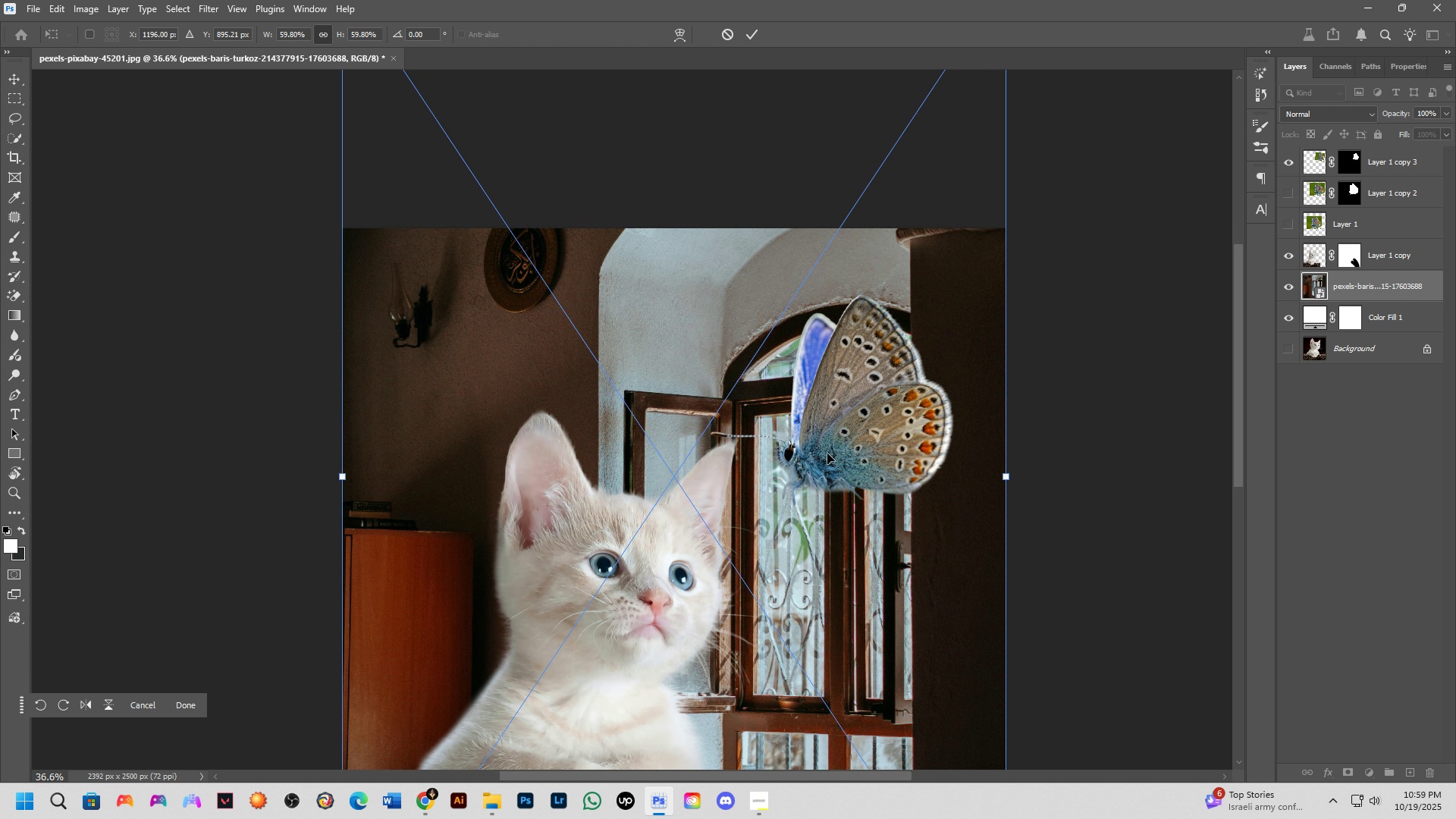 
key(NumpadEnter)
 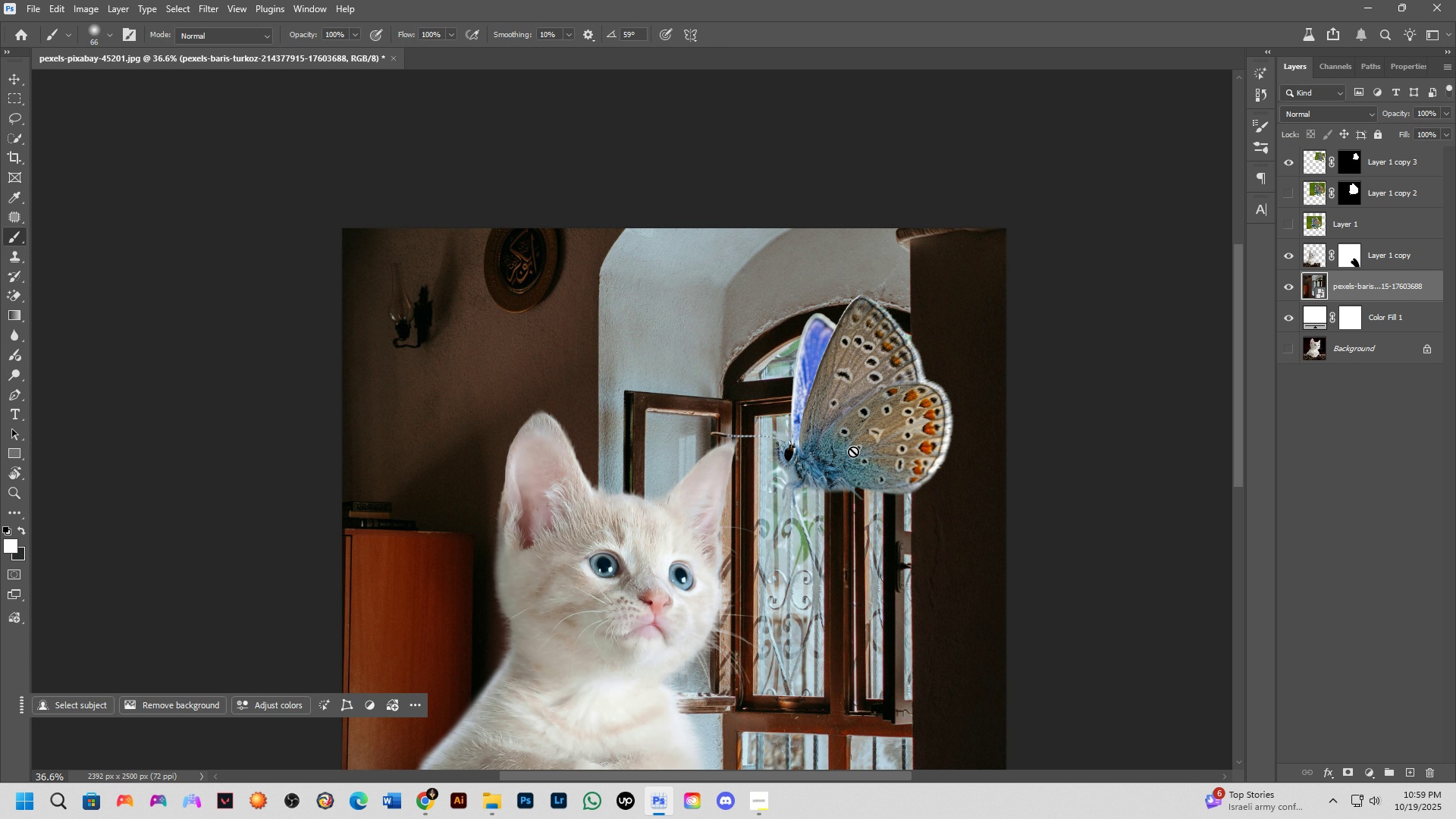 
hold_key(key=ControlLeft, duration=1.52)
left_click_drag(start_coordinate=[830, 413], to_coordinate=[844, 356])
 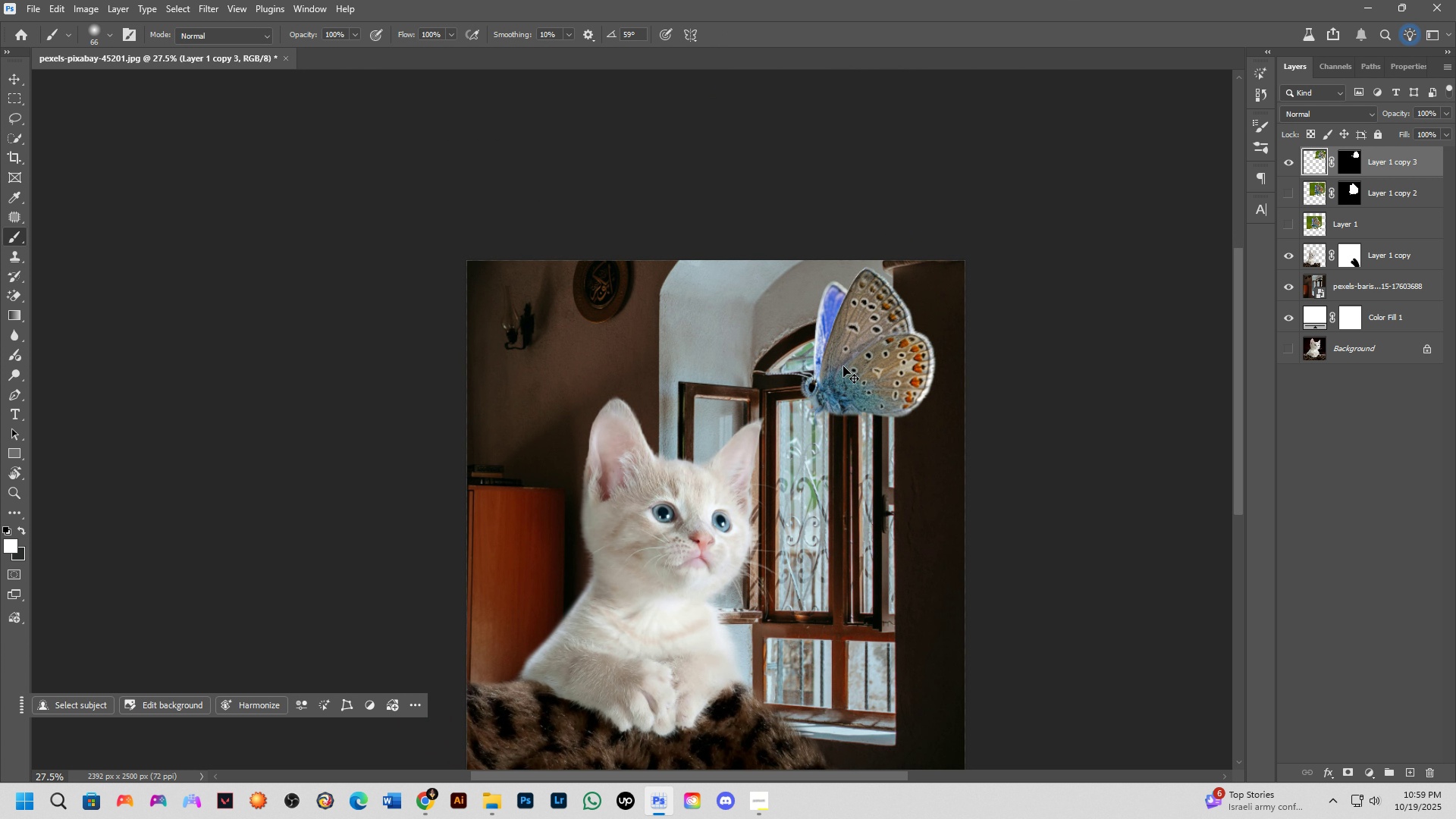 
hold_key(key=ControlLeft, duration=0.62)
 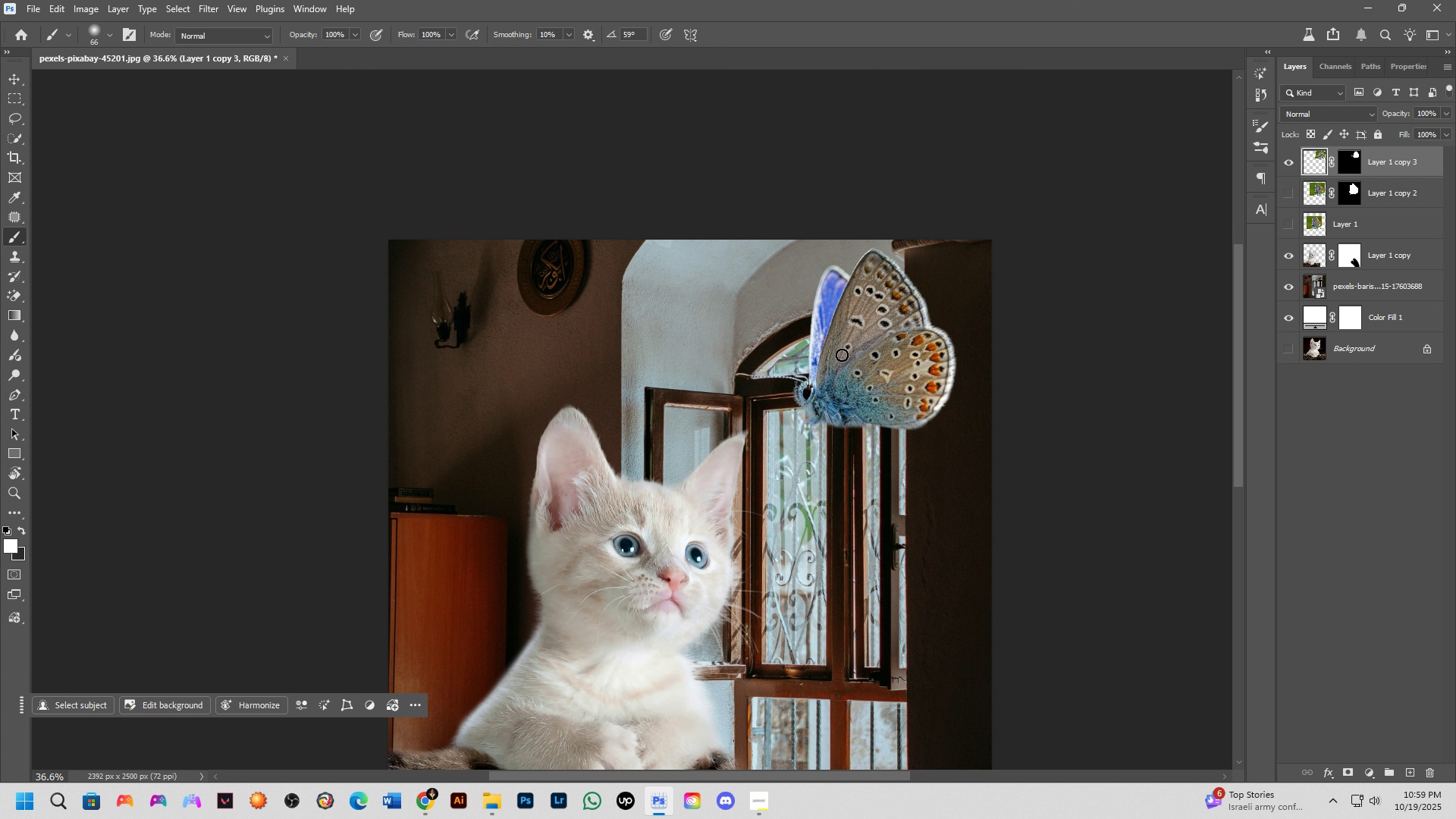 
scroll: coordinate [841, 356], scroll_direction: down, amount: 3.0
 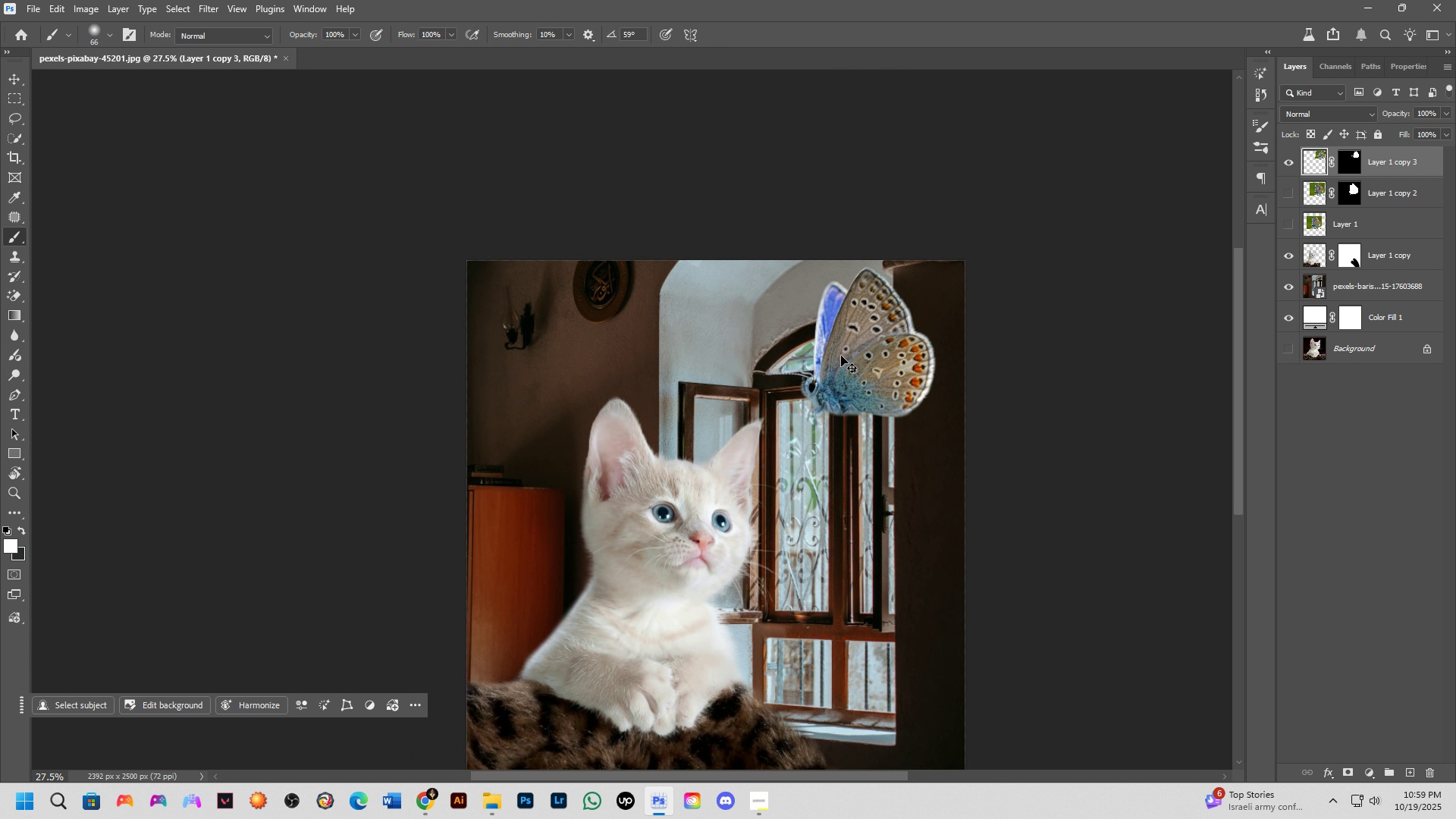 
key(Control+T)
 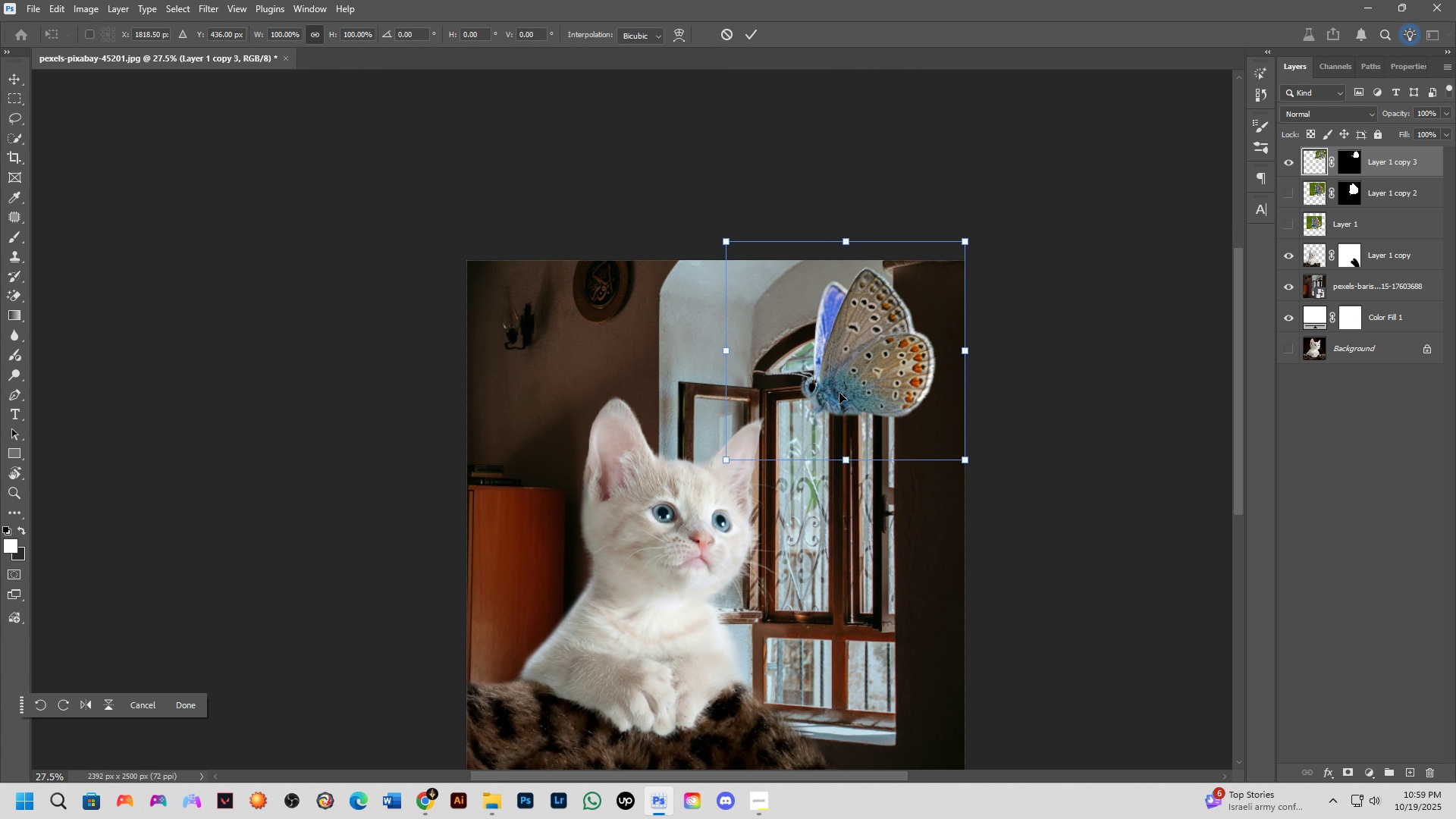 
scroll: coordinate [839, 400], scroll_direction: down, amount: 3.0
 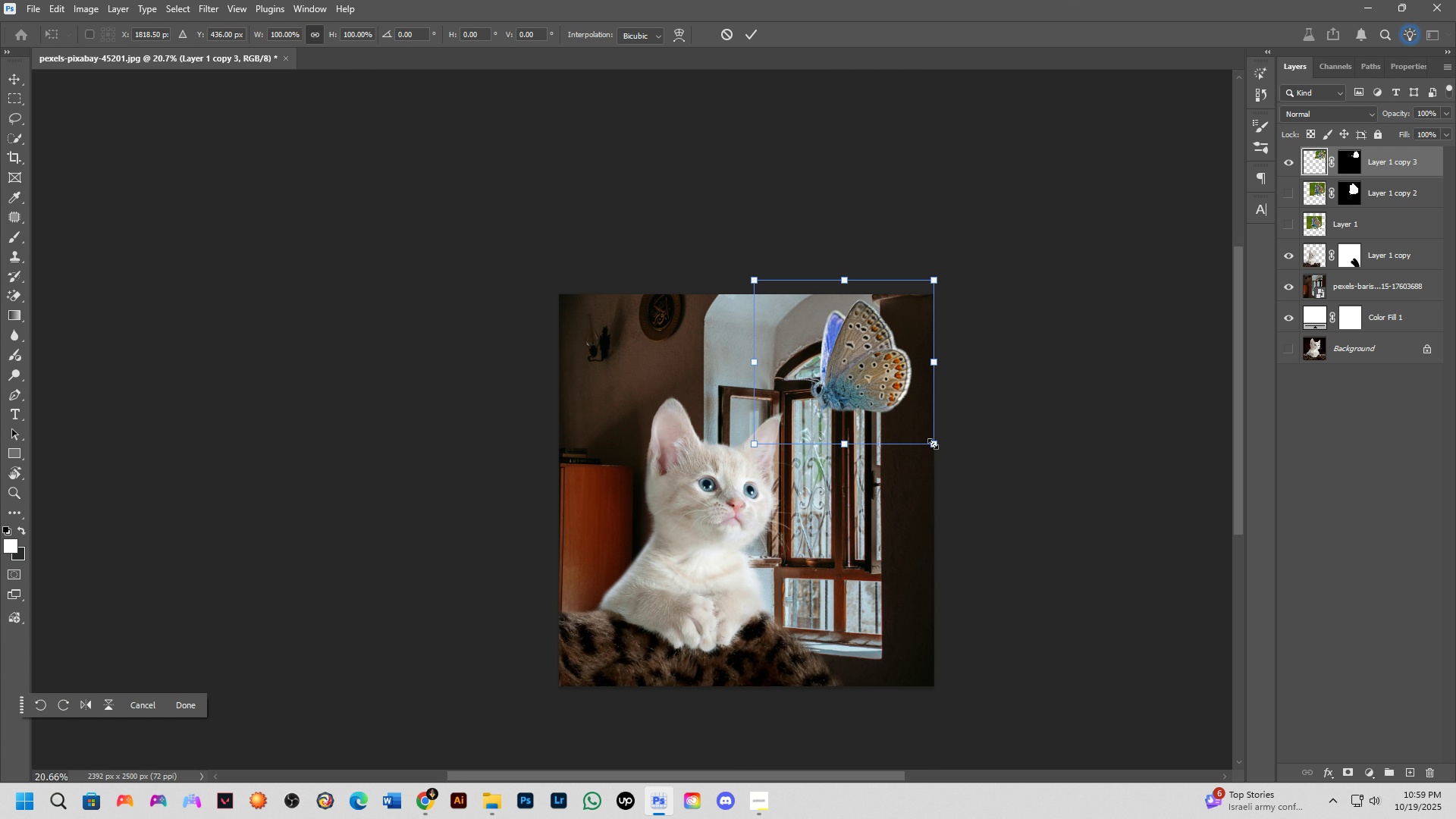 
left_click_drag(start_coordinate=[933, 444], to_coordinate=[875, 416])
 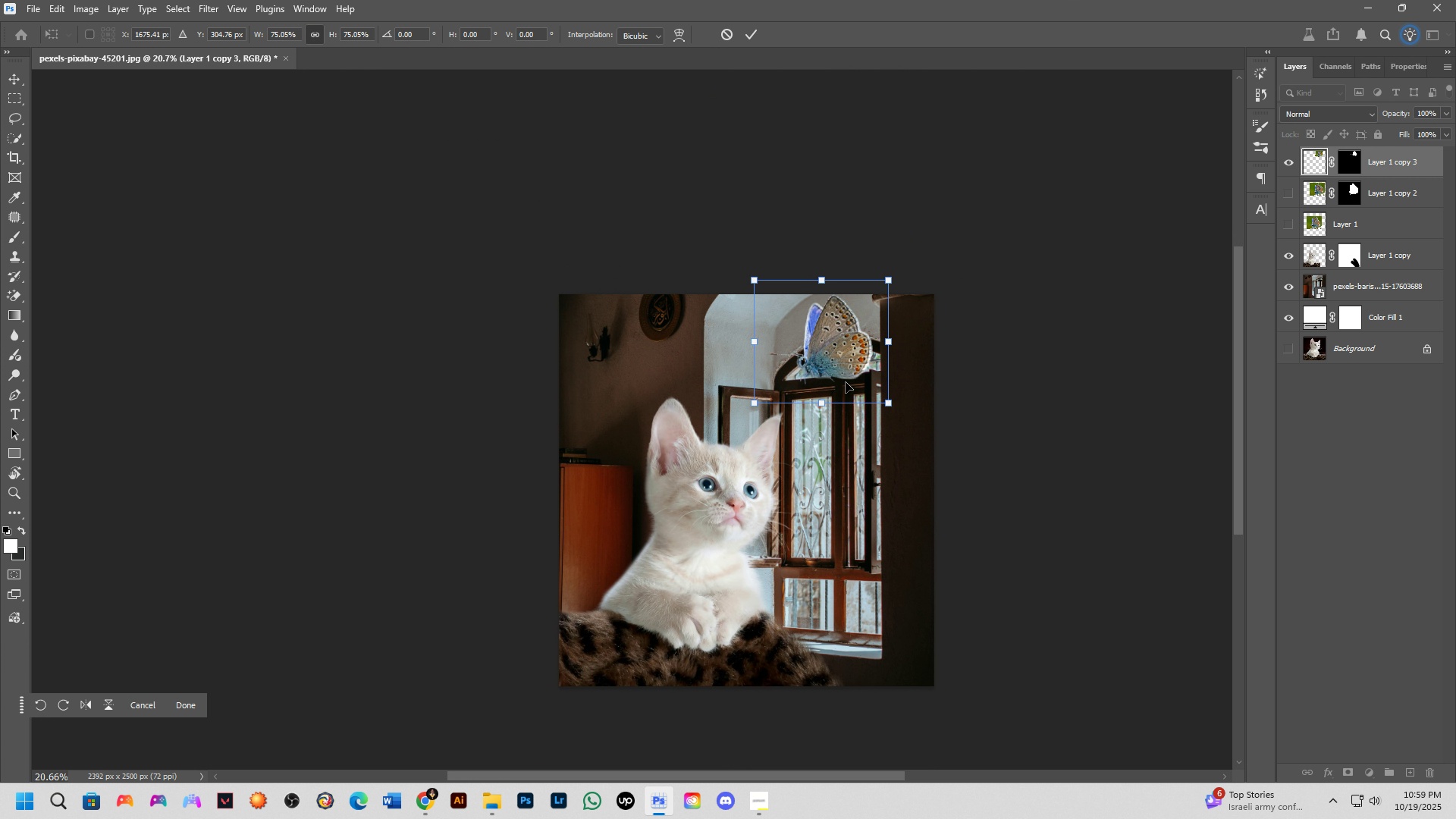 
left_click_drag(start_coordinate=[846, 382], to_coordinate=[864, 417])
 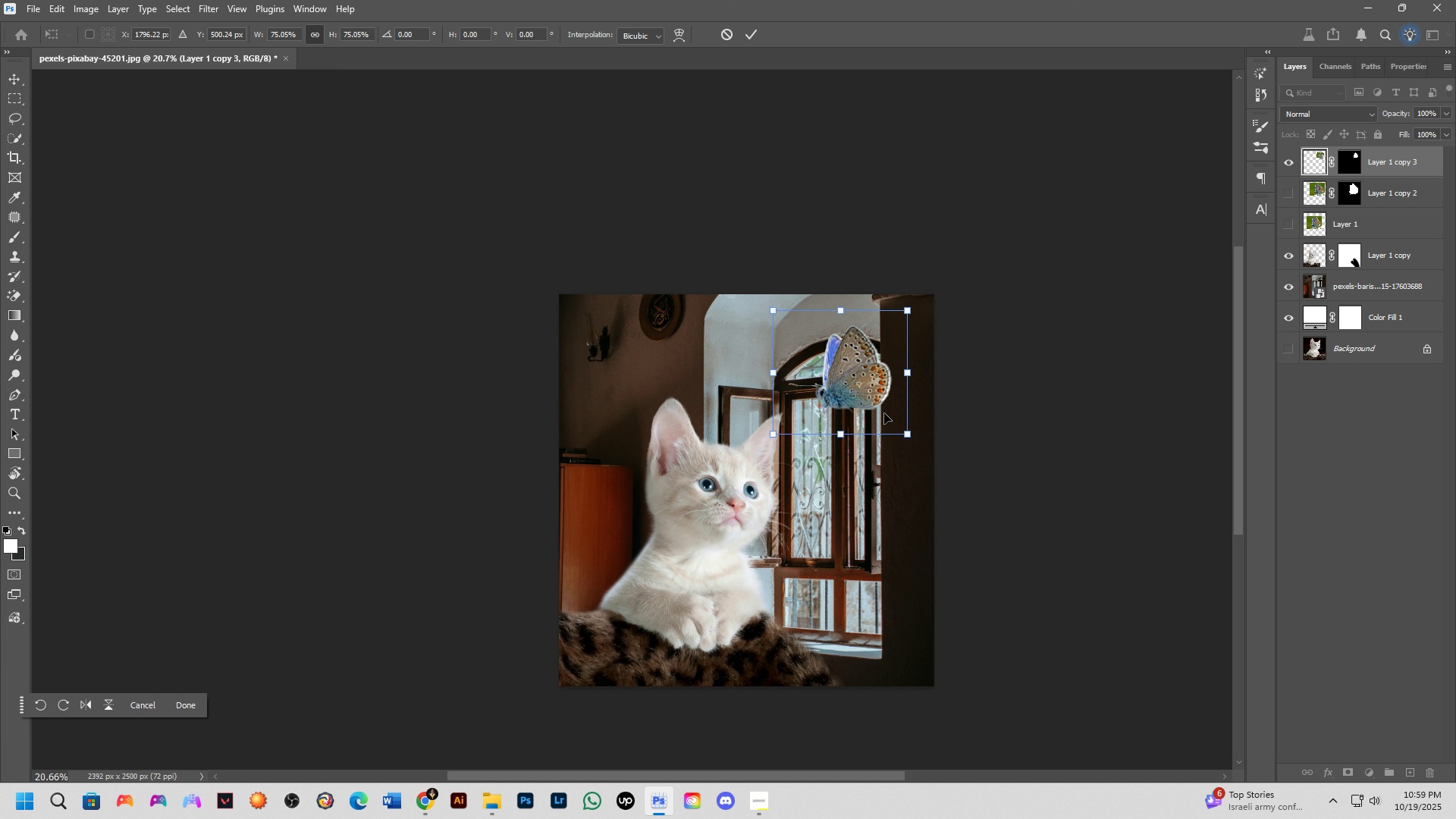 
key(NumpadEnter)
 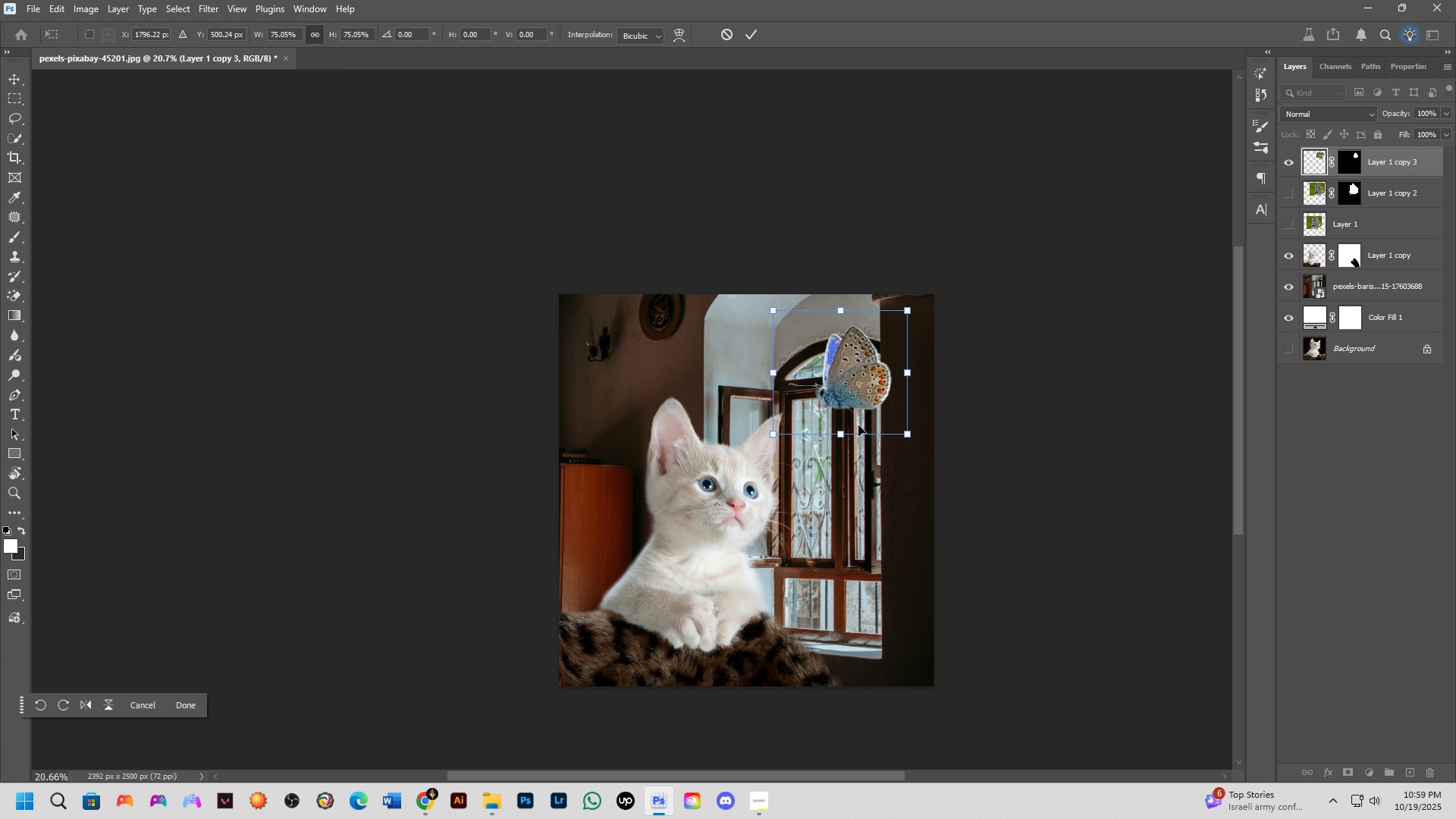 
key(Backspace)
 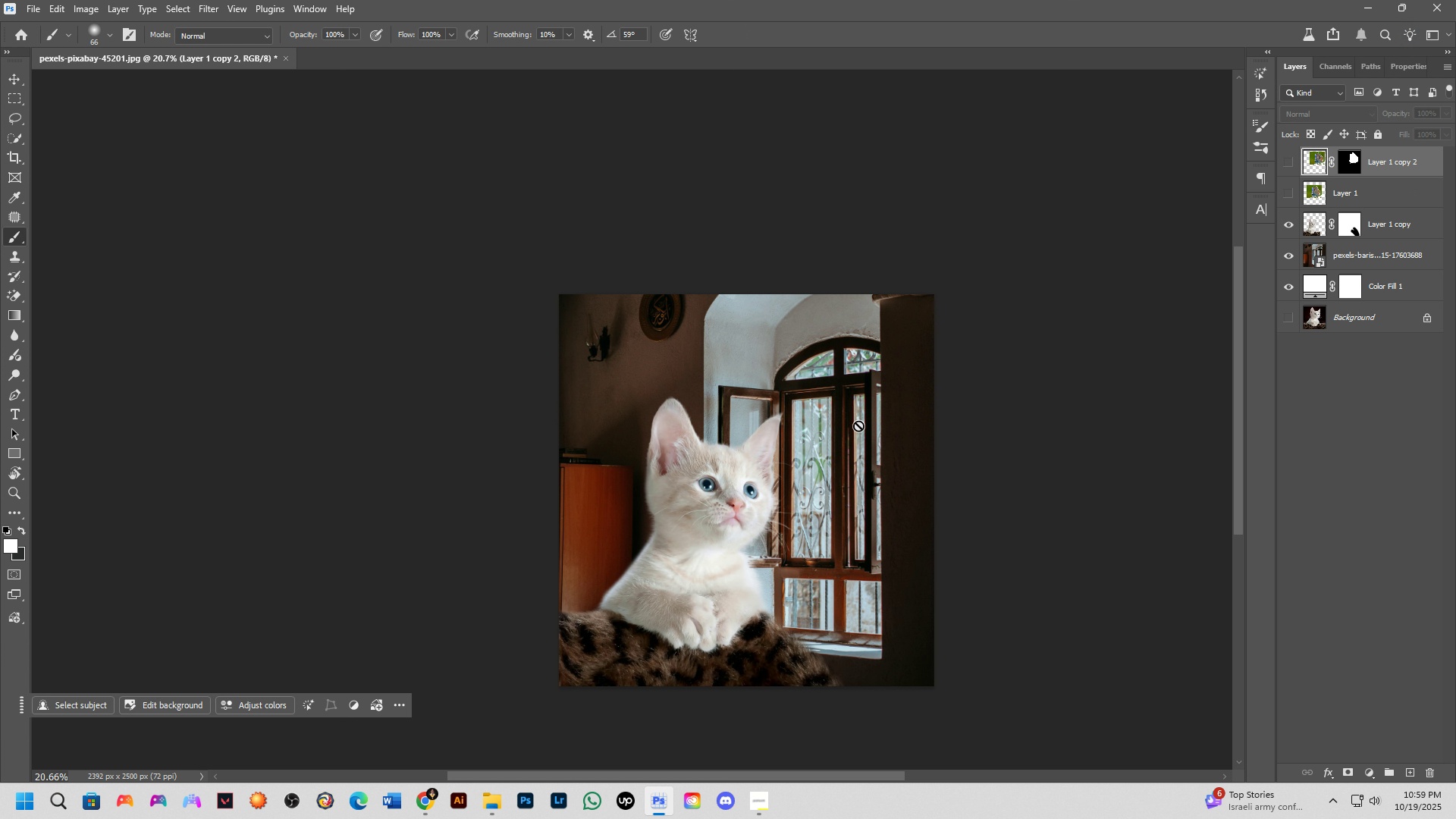 
key(Alt+AltLeft)
 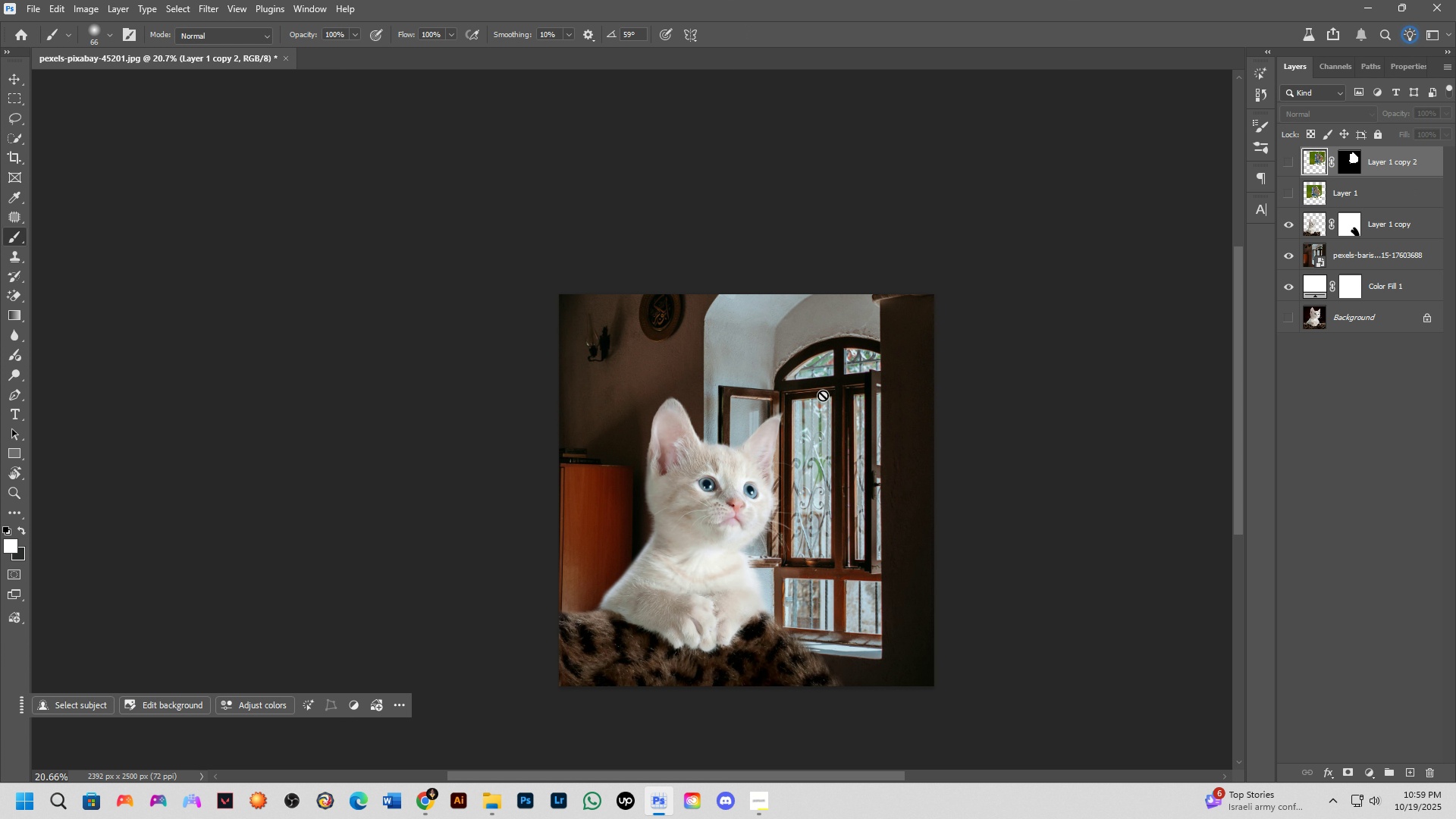 
key(Alt+Tab)
 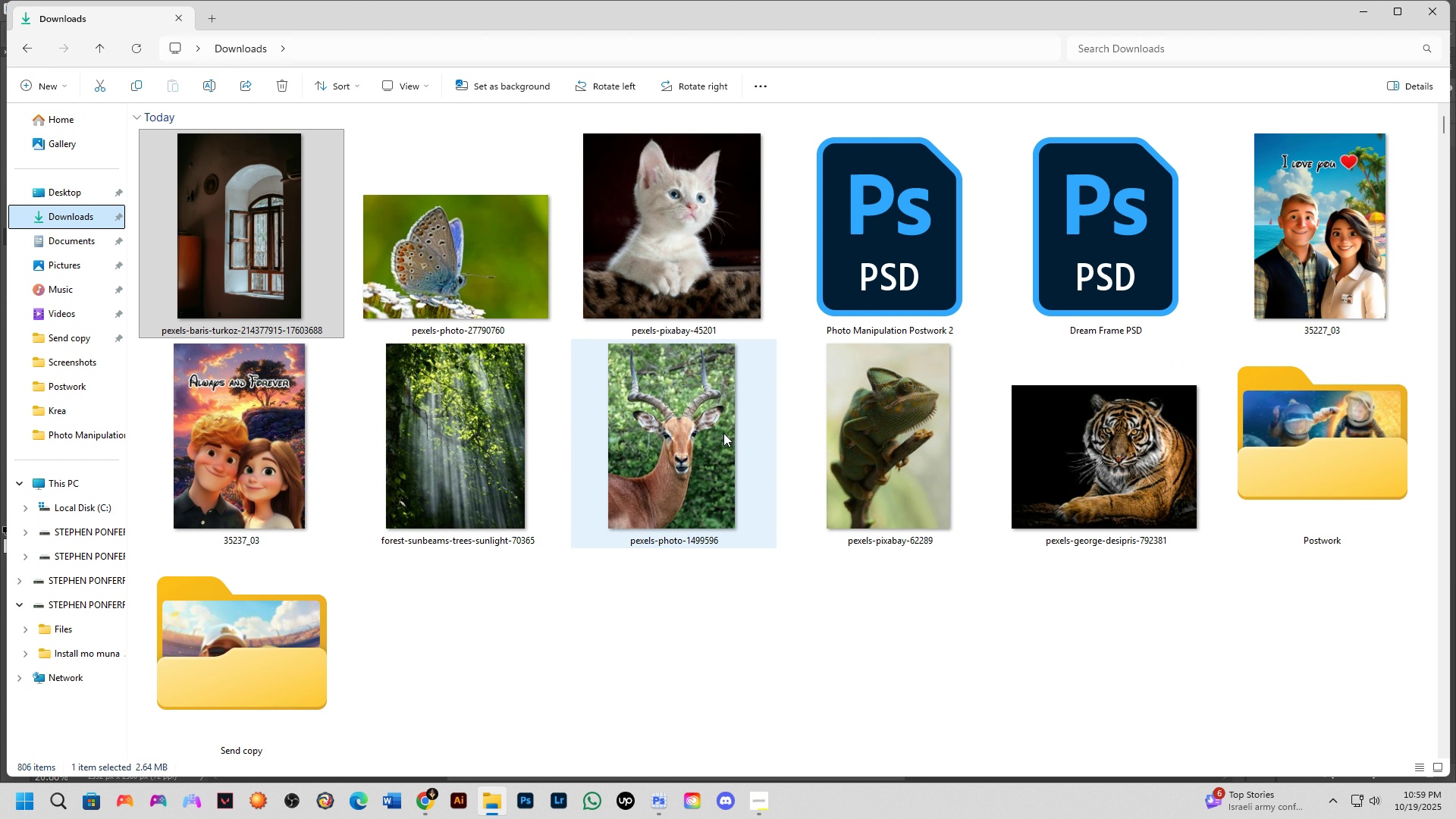 
key(Alt+Tab)
 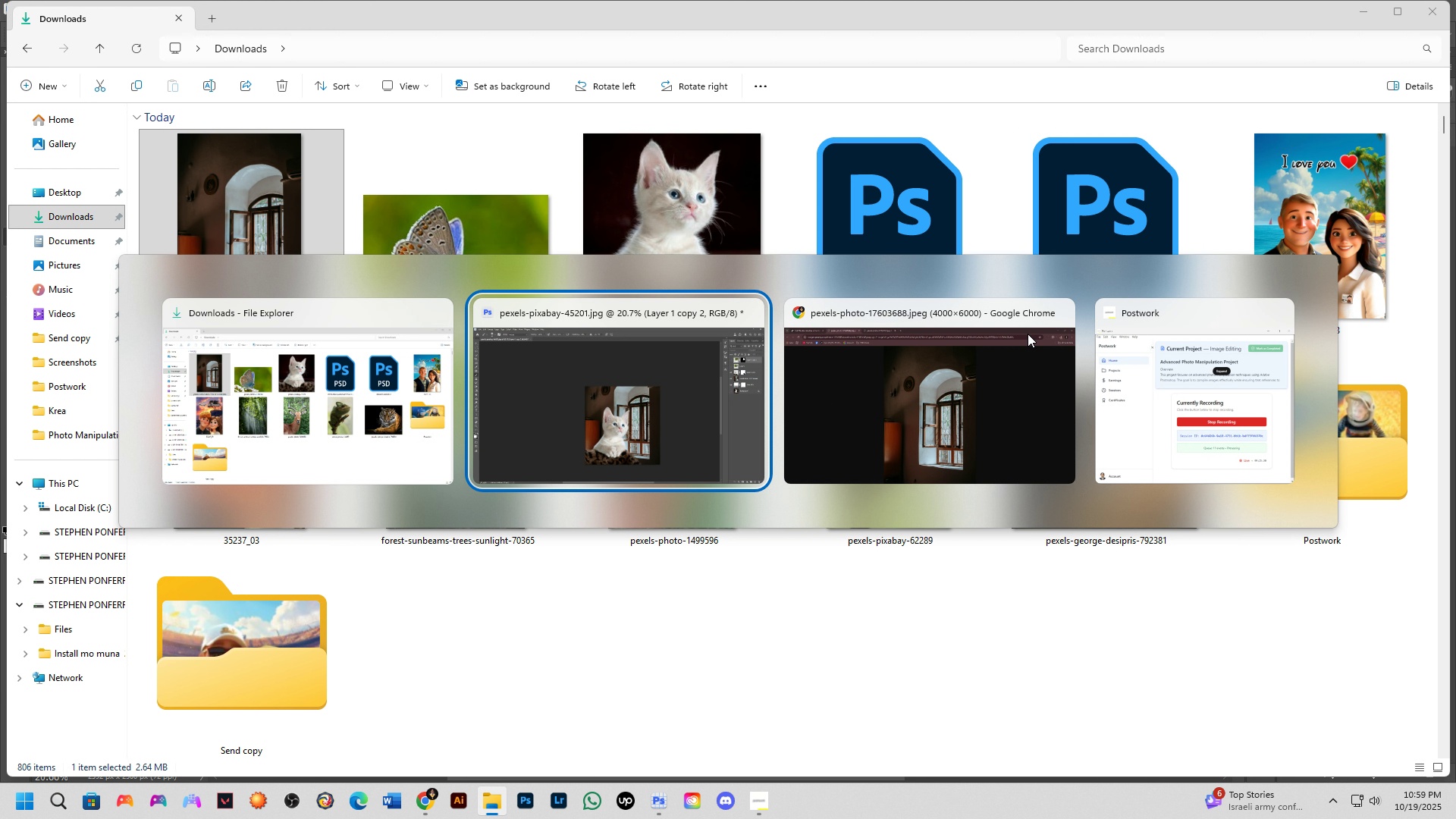 
key(Alt+Tab)
 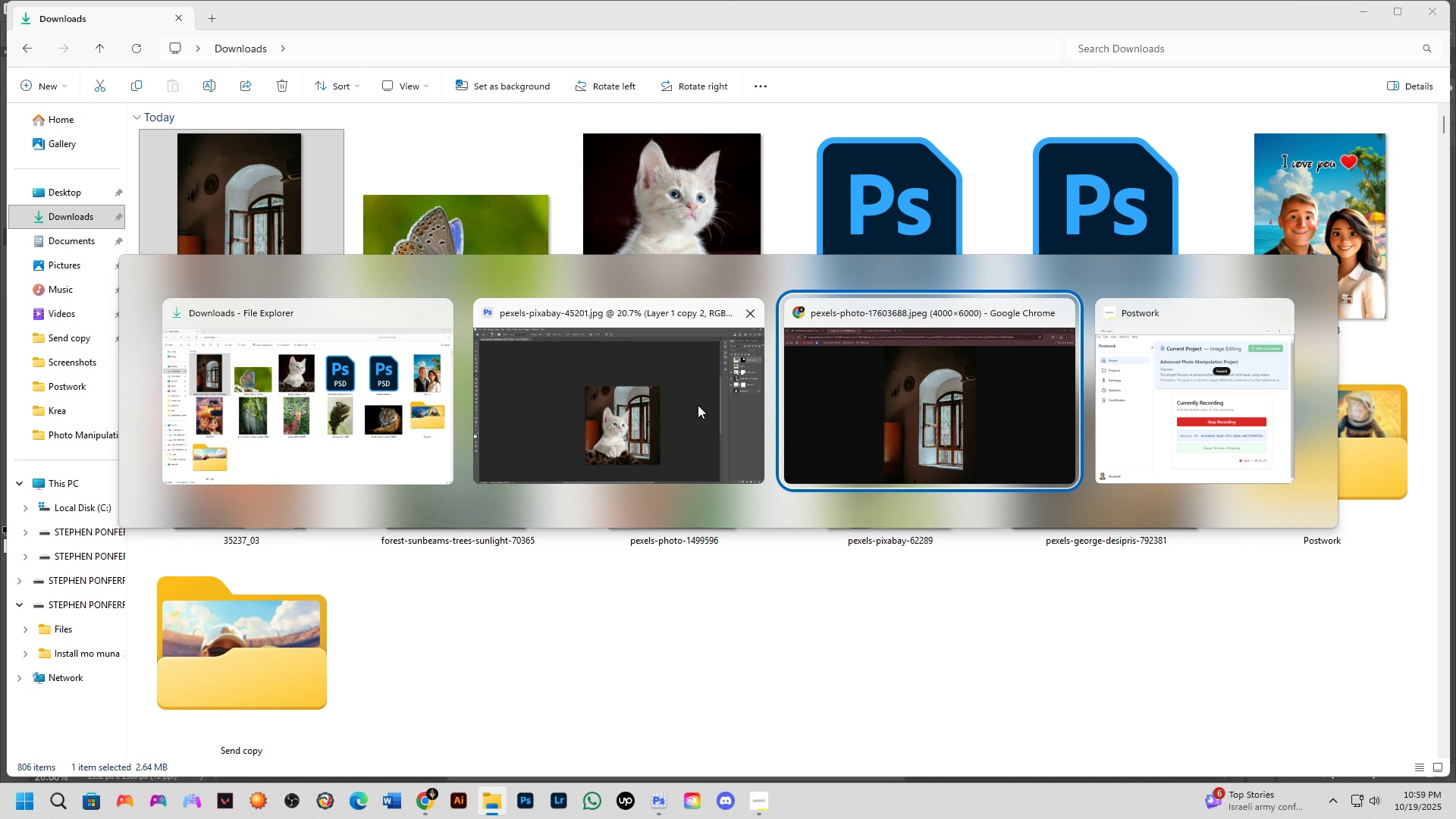 
left_click([841, 394])